 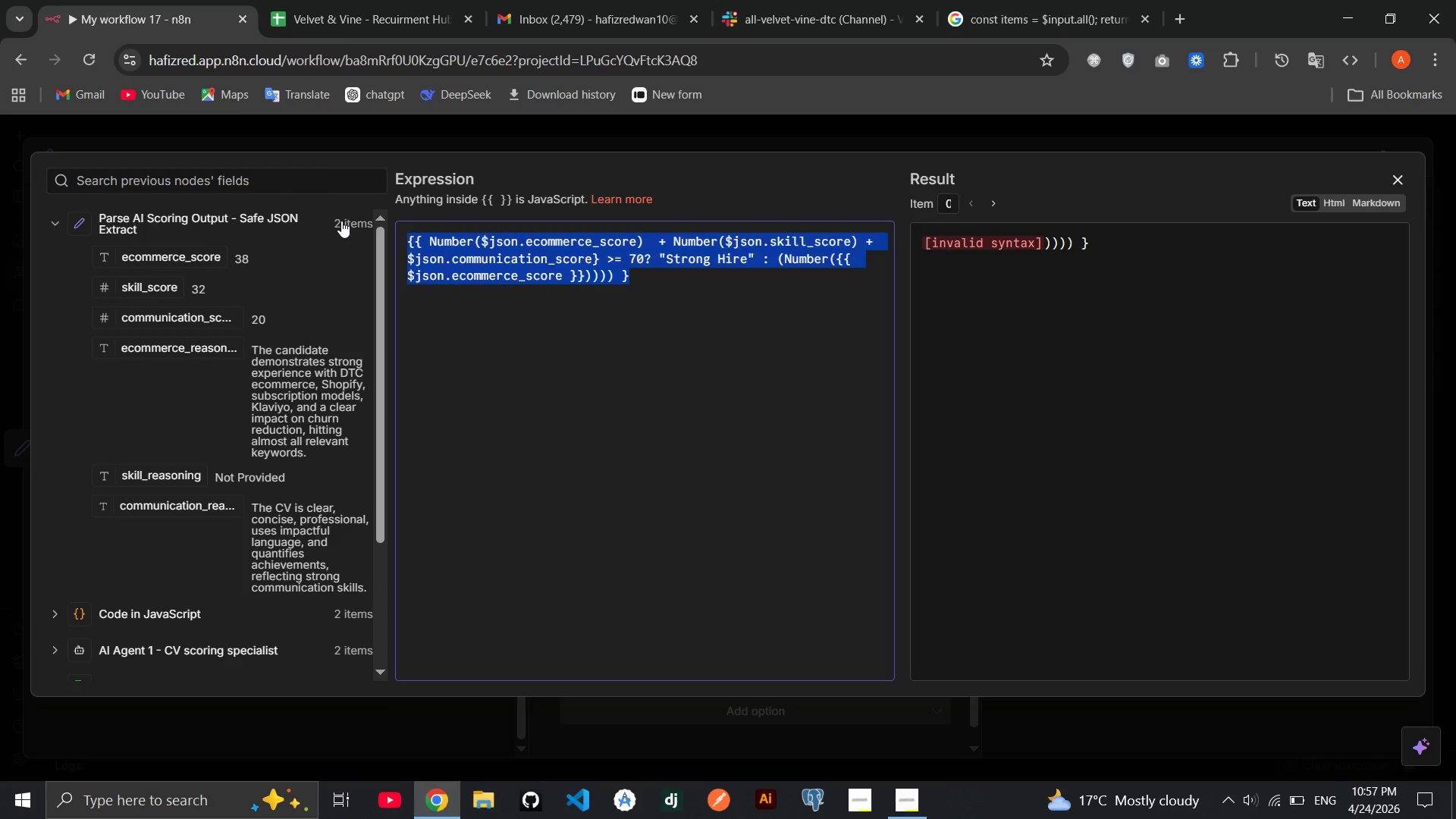 
key(Backspace)
 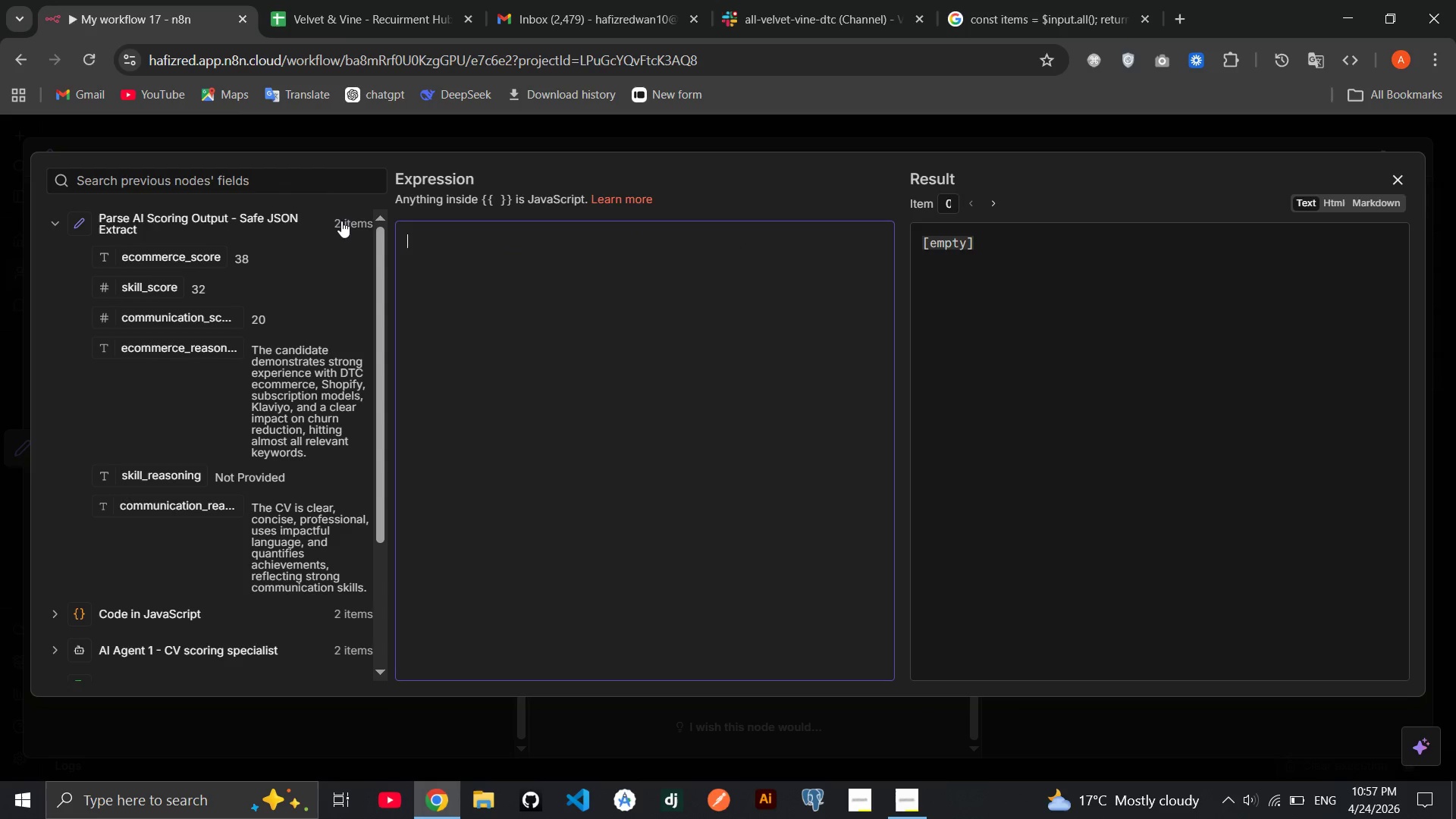 
hold_key(key=ShiftRight, duration=1.52)
 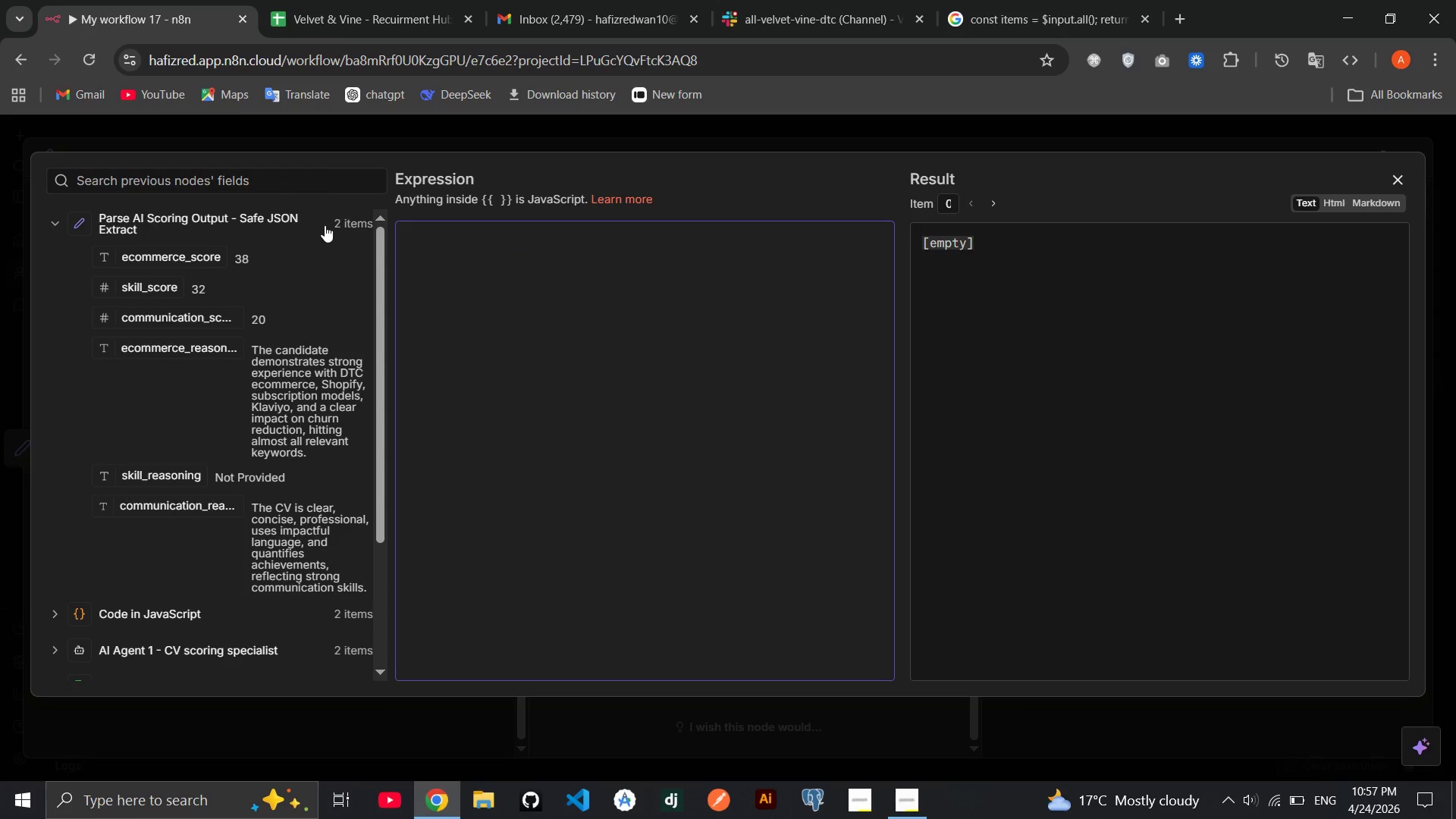 
hold_key(key=ShiftRight, duration=0.38)
 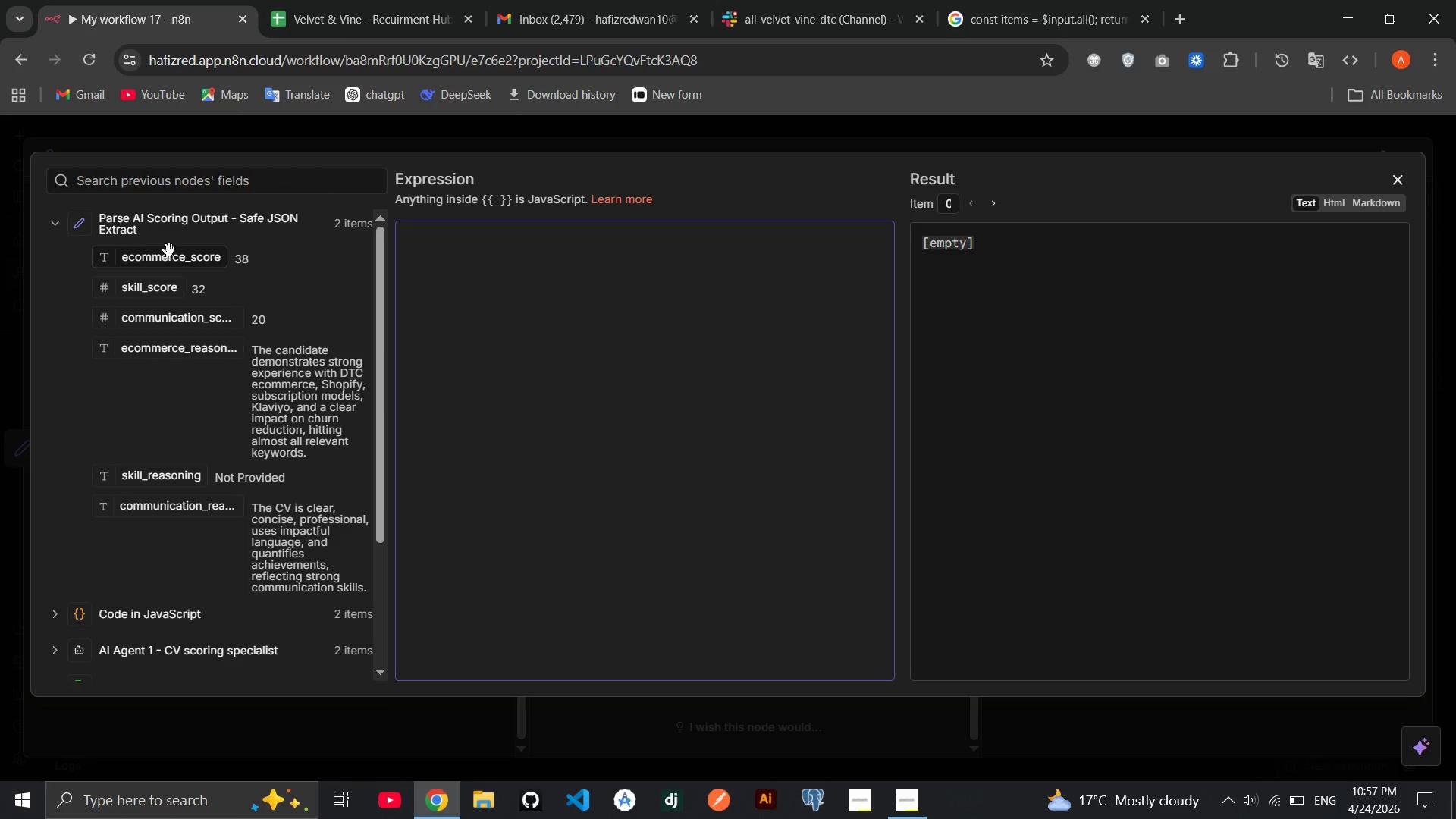 
left_click_drag(start_coordinate=[159, 258], to_coordinate=[431, 259])
 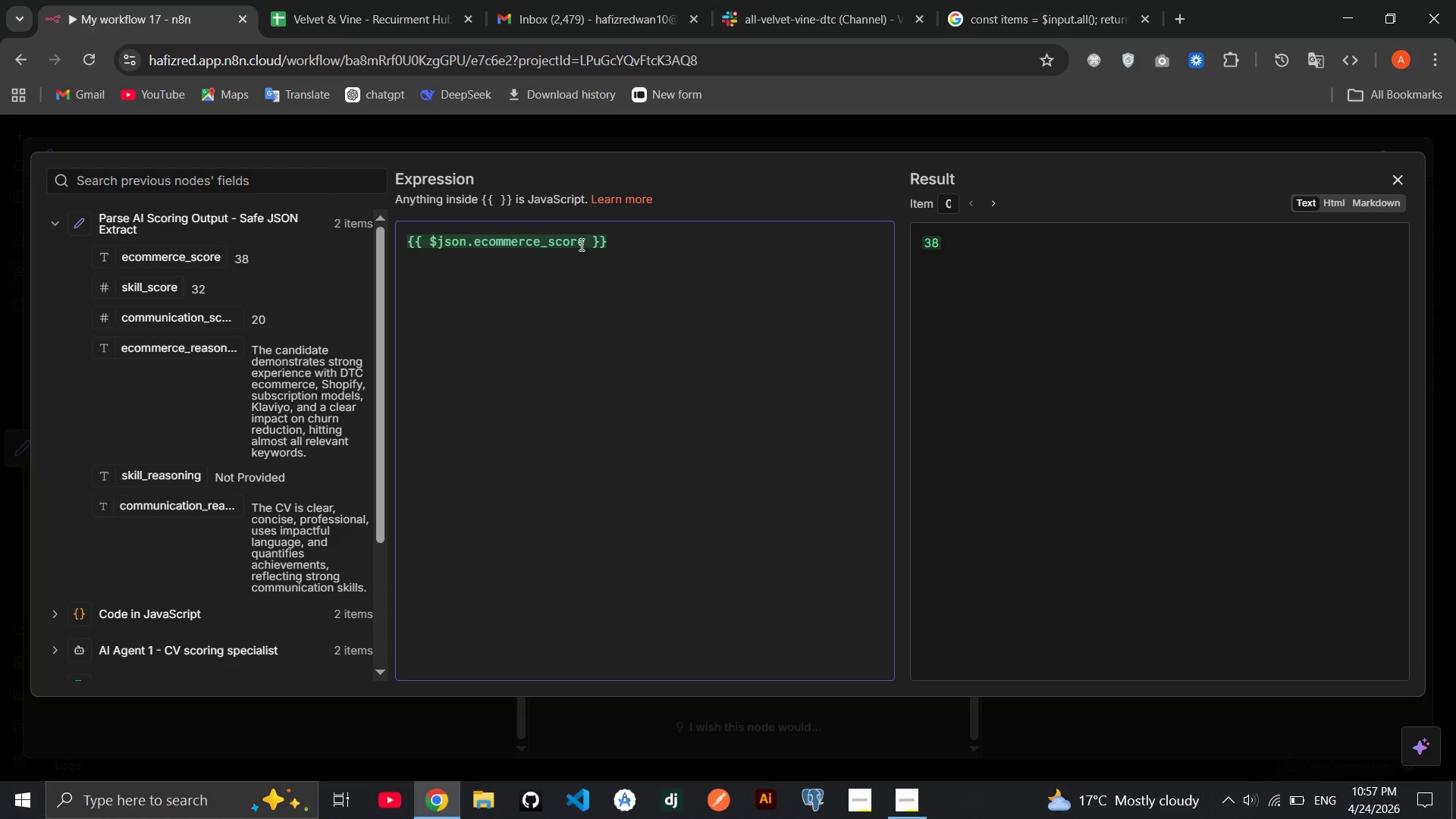 
left_click_drag(start_coordinate=[585, 244], to_coordinate=[433, 243])
 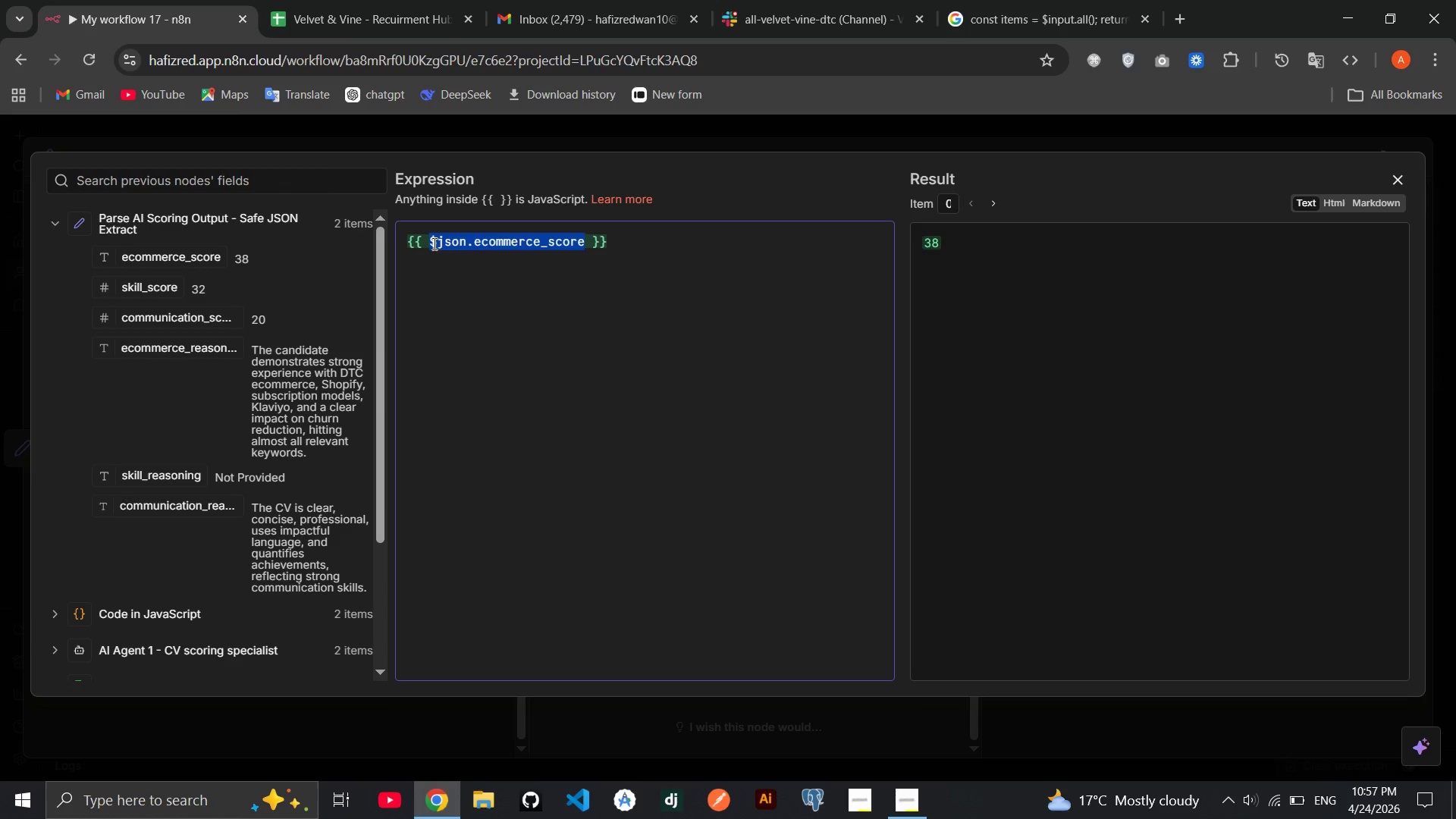 
key(Shift+9)
 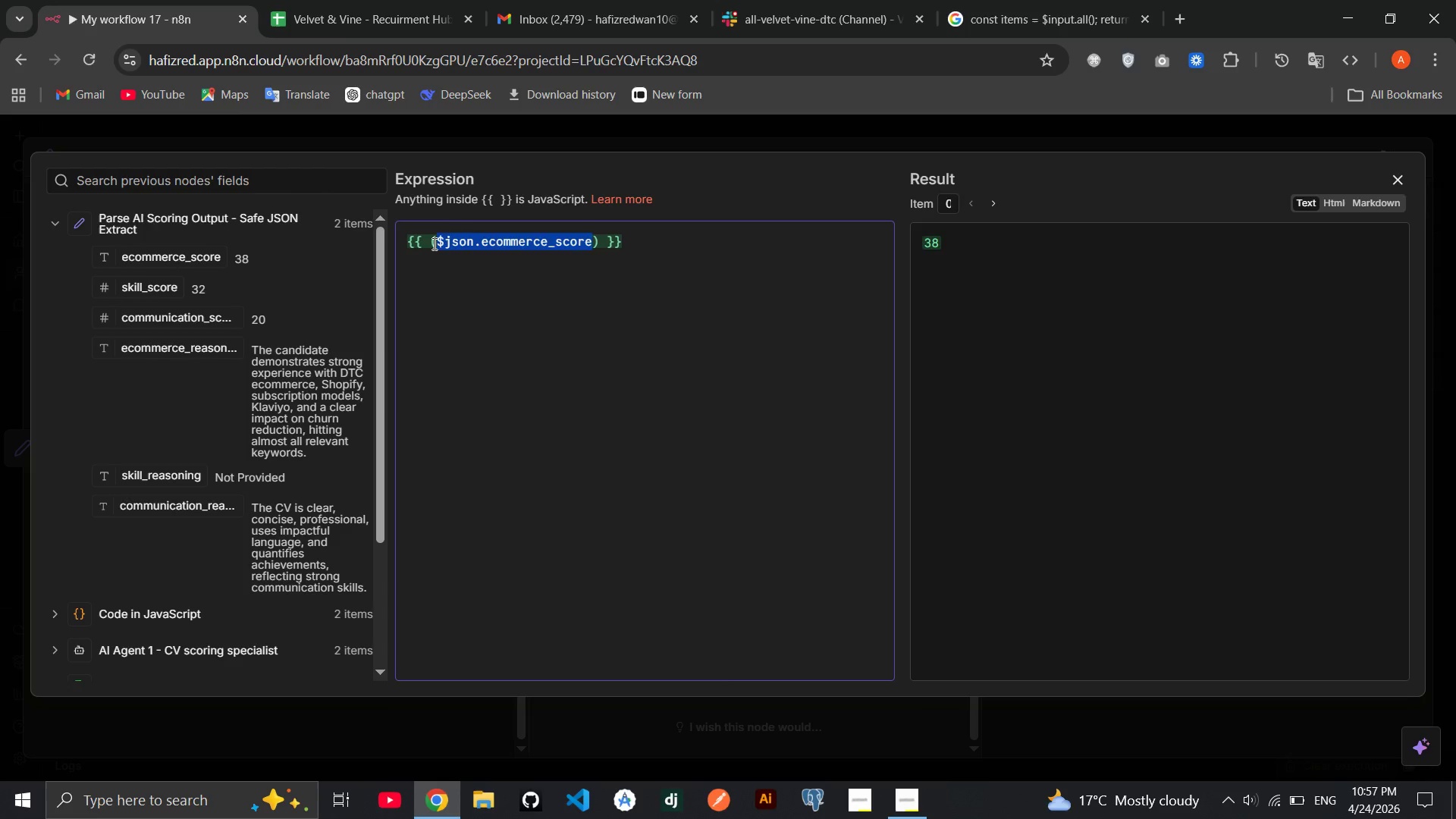 
key(ArrowLeft)
 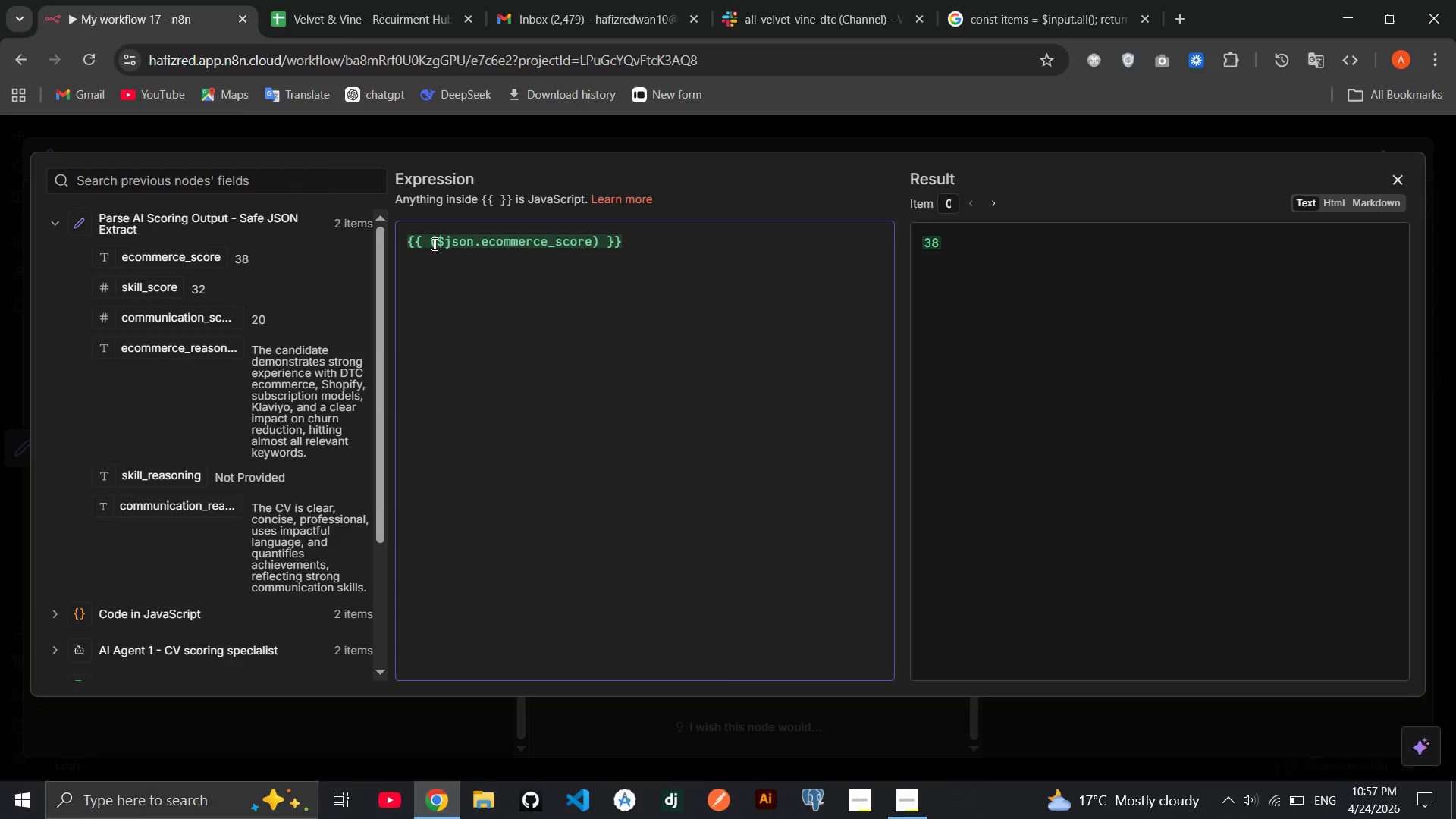 
key(ArrowLeft)
 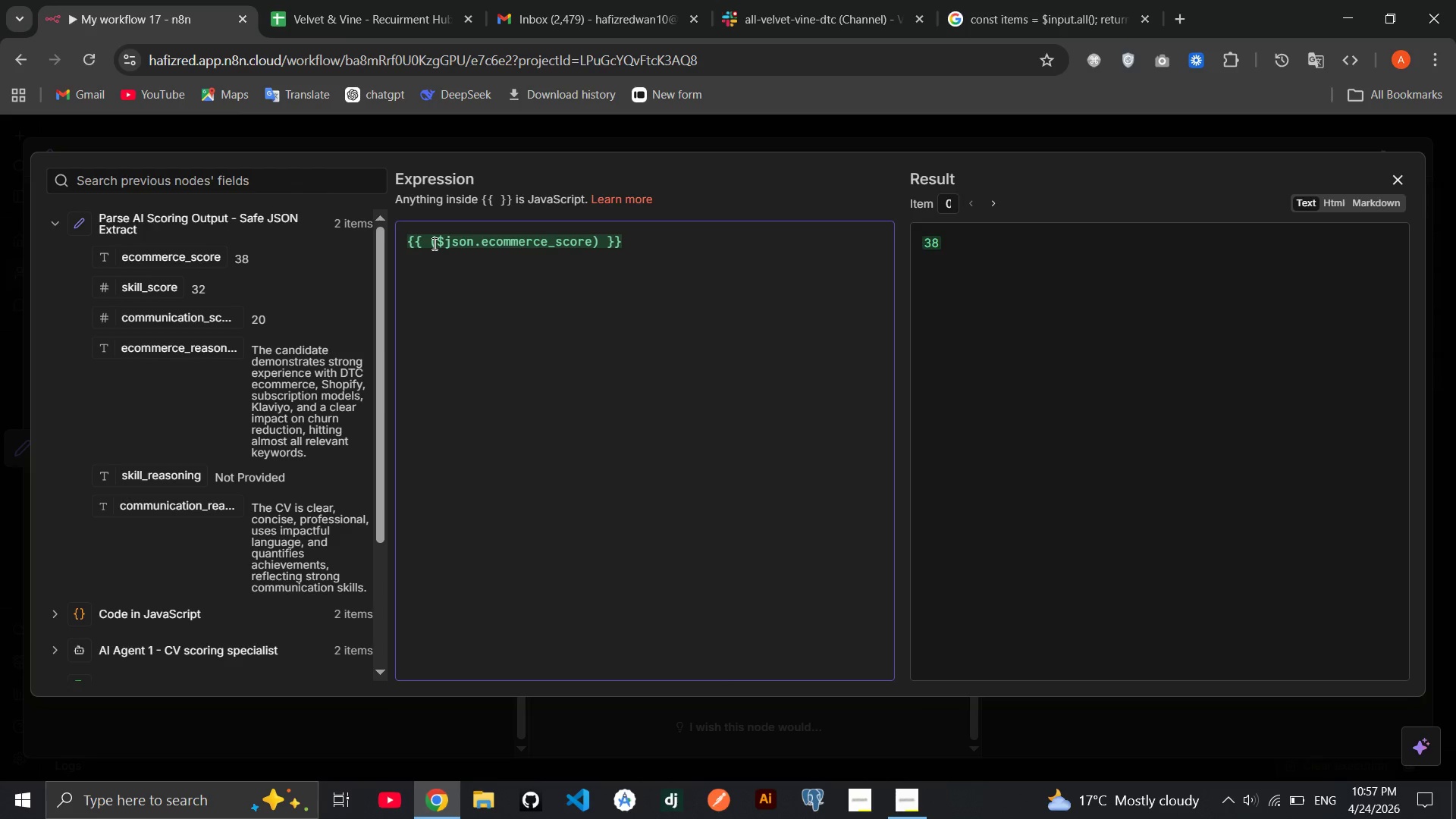 
type(Number)
 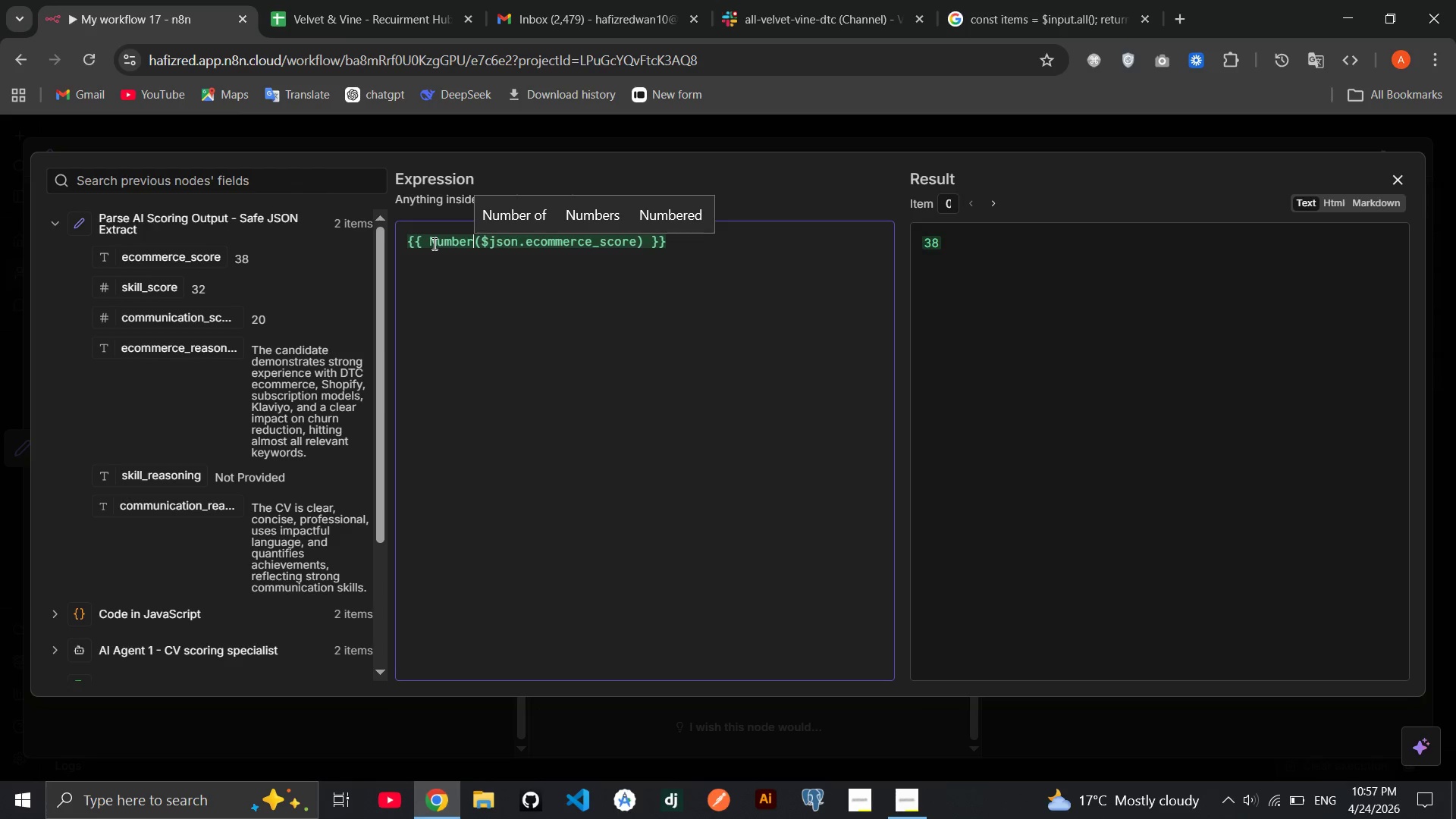 
hold_key(key=ArrowRight, duration=1.3)
 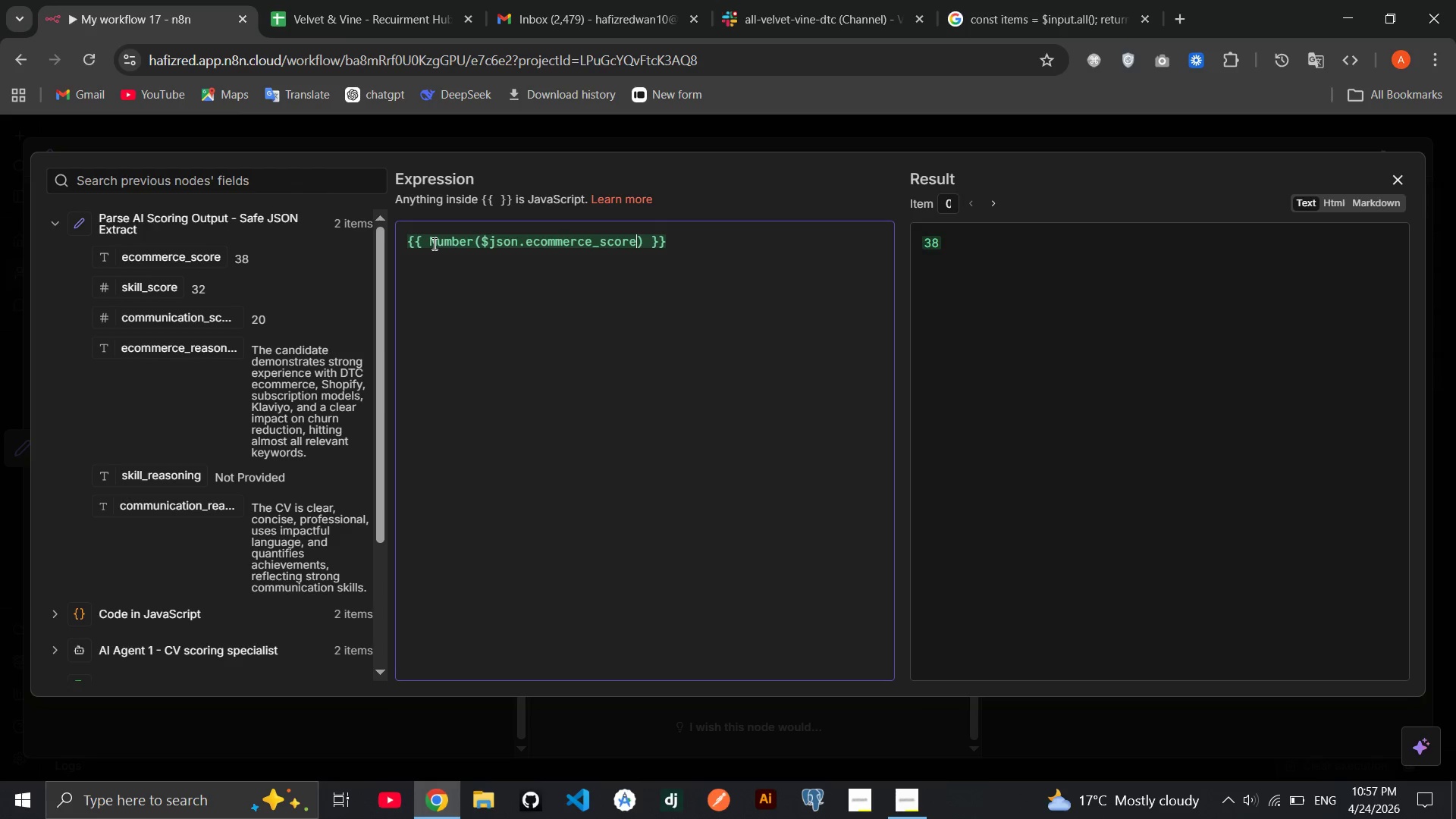 
key(ArrowRight)
 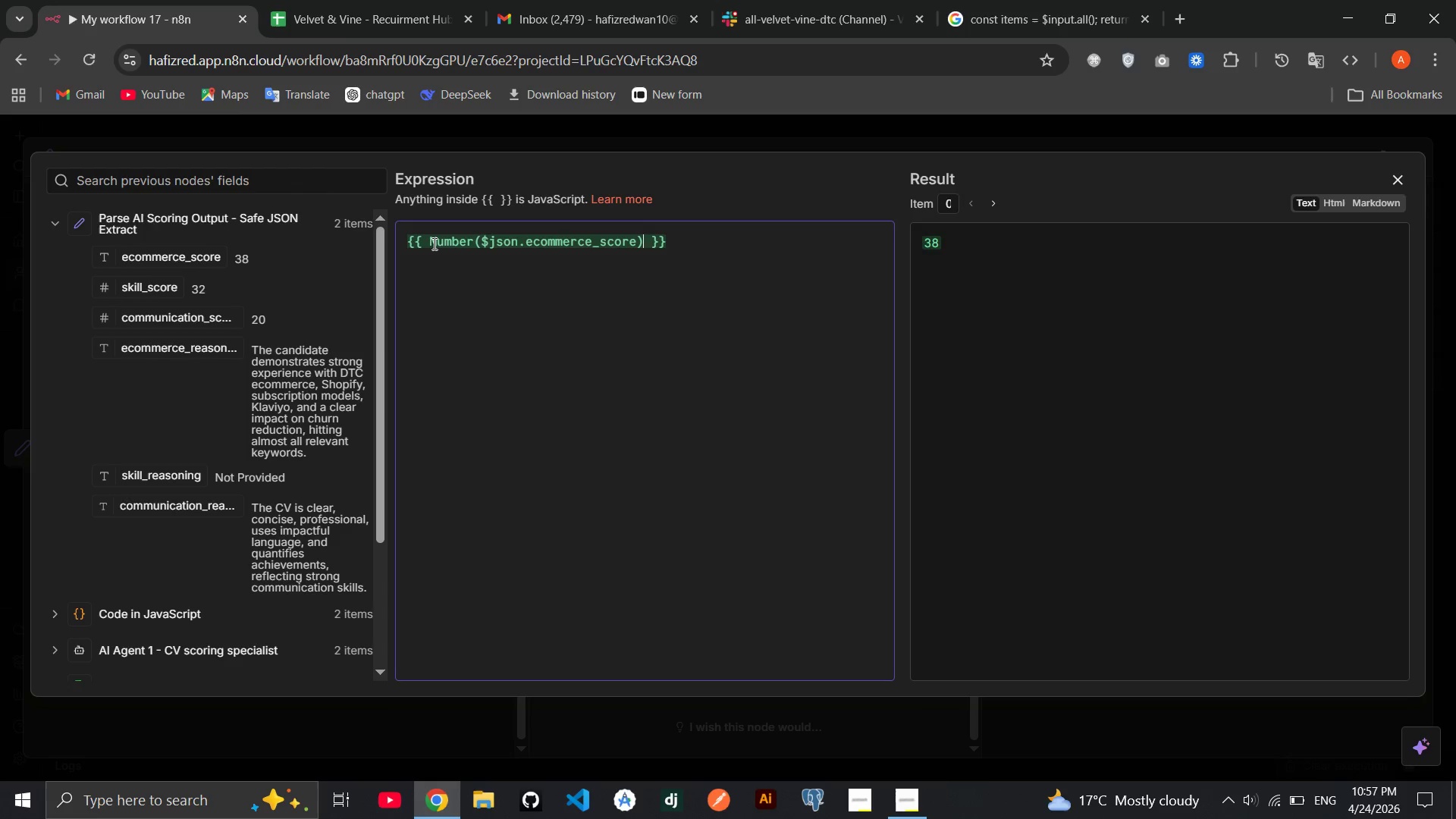 
key(ArrowRight)
 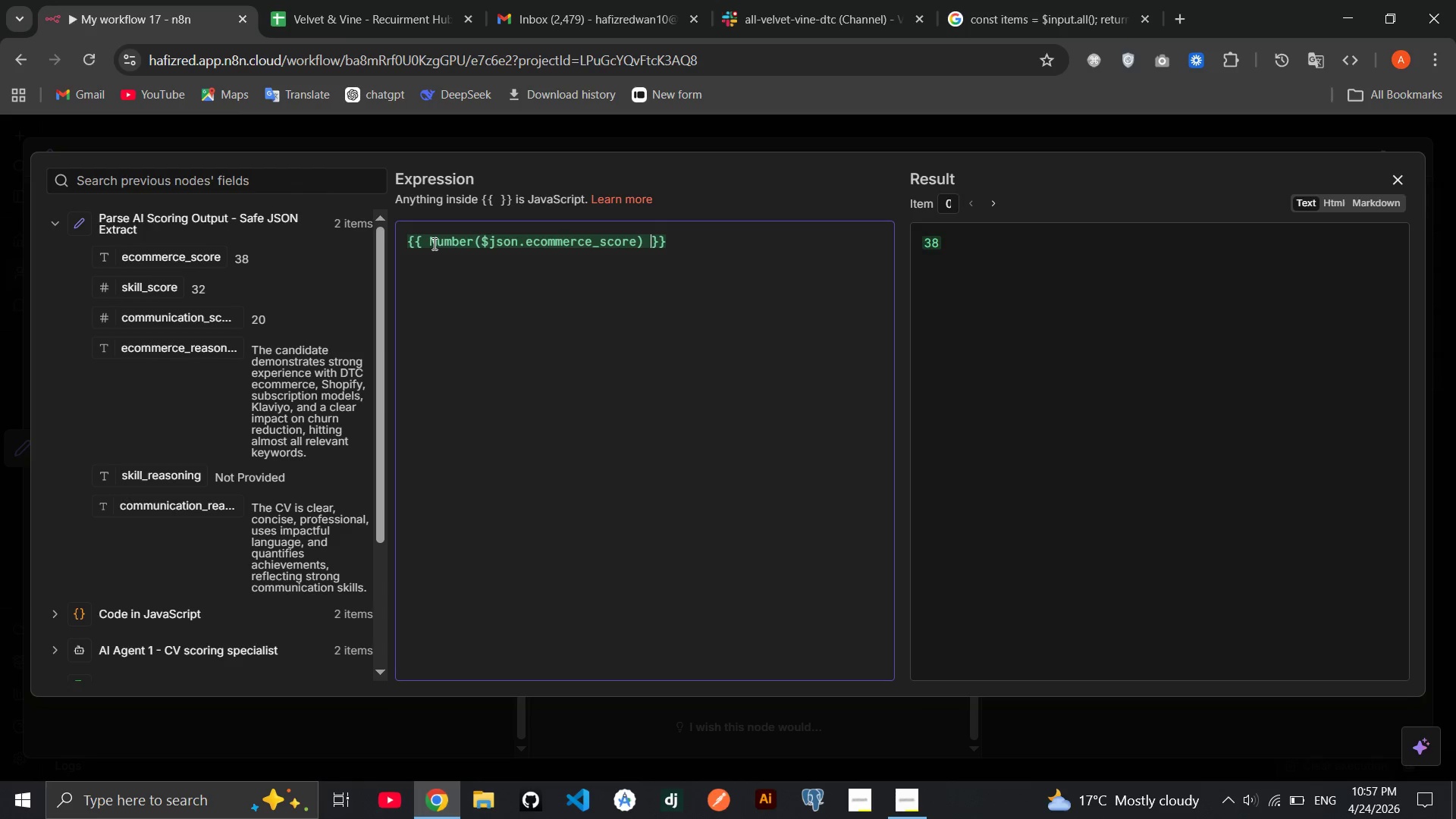 
key(ArrowRight)
 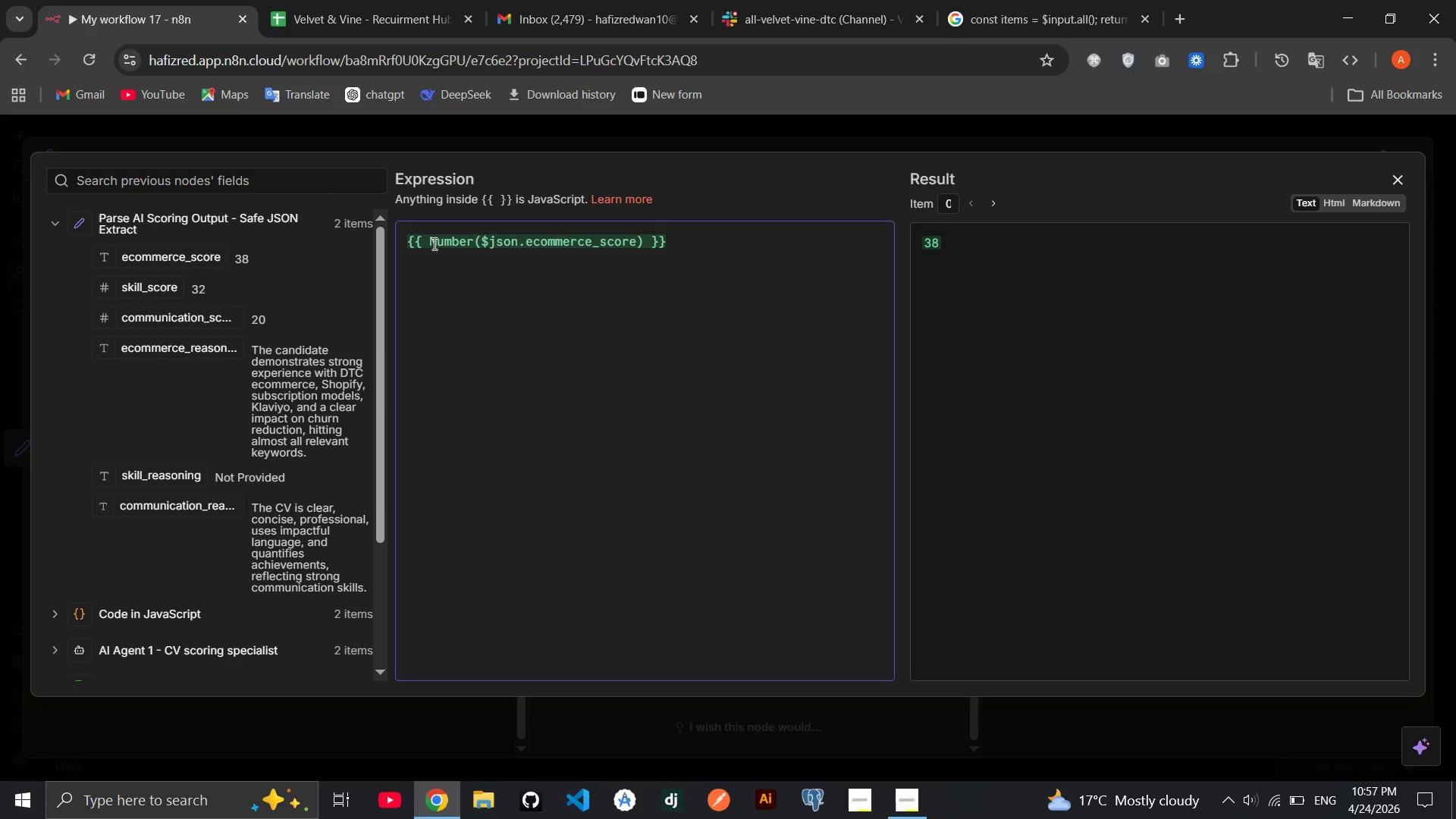 
type(+ Number()
 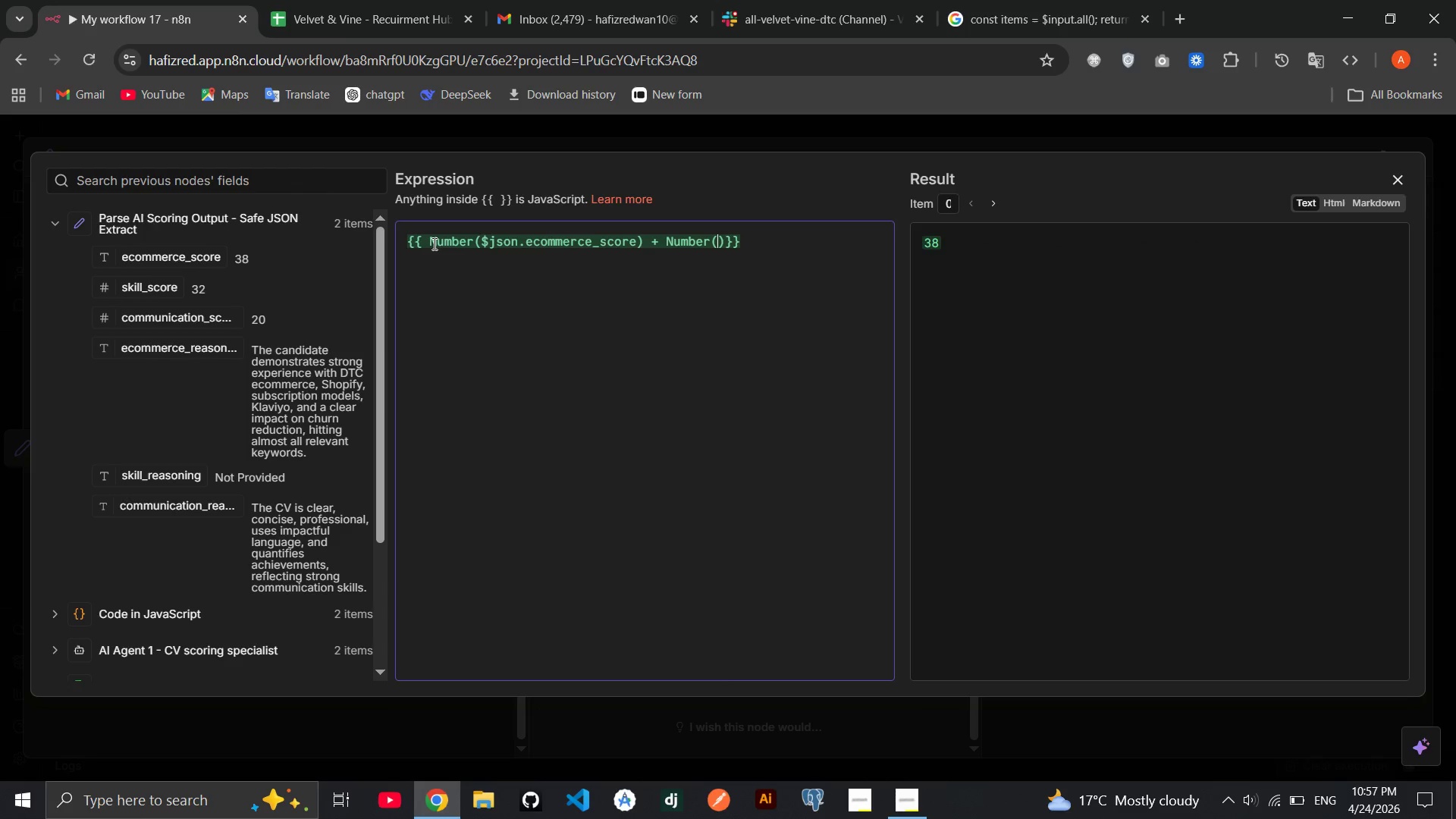 
left_click_drag(start_coordinate=[141, 293], to_coordinate=[717, 248])
 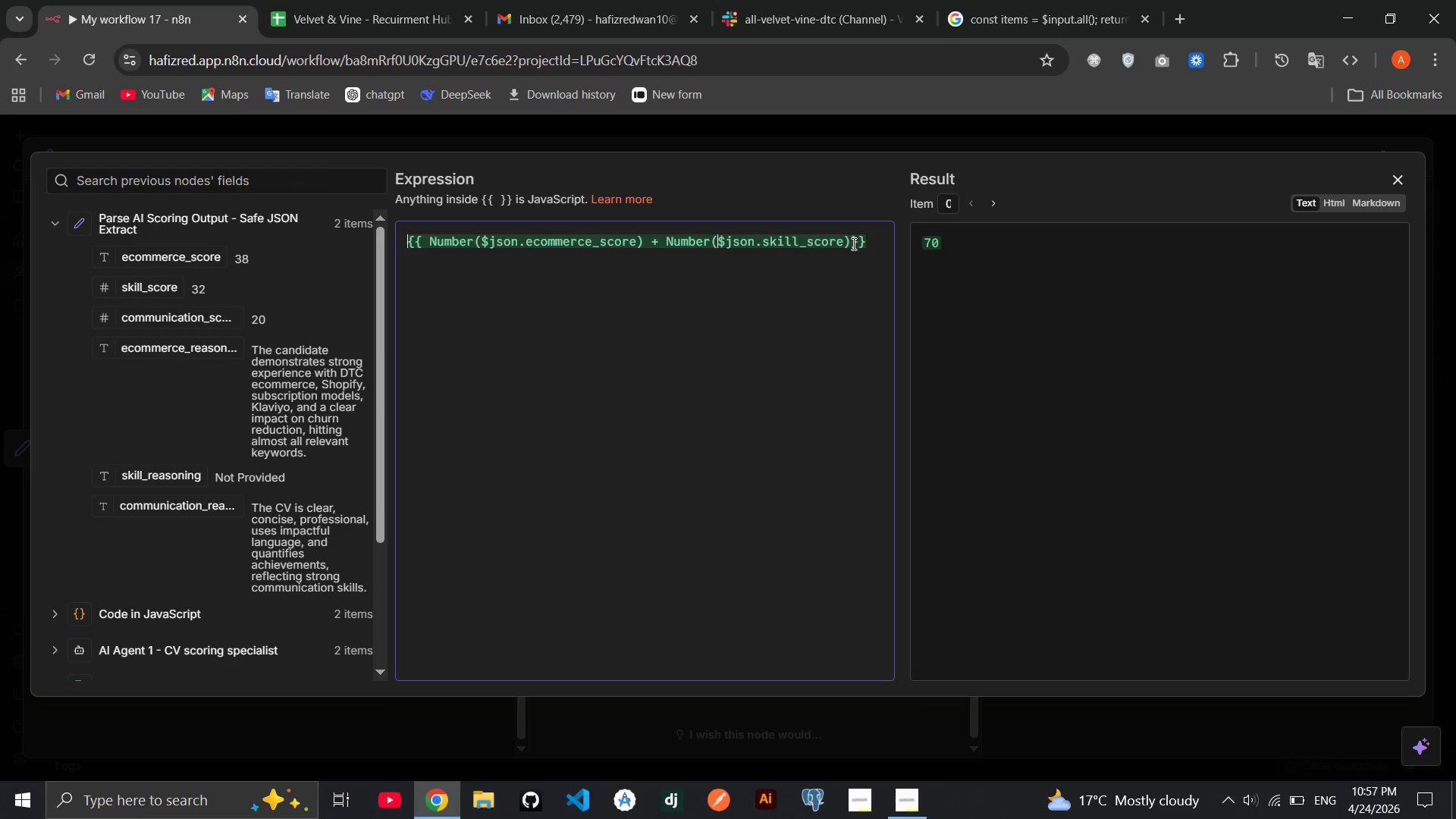 
left_click([849, 243])
 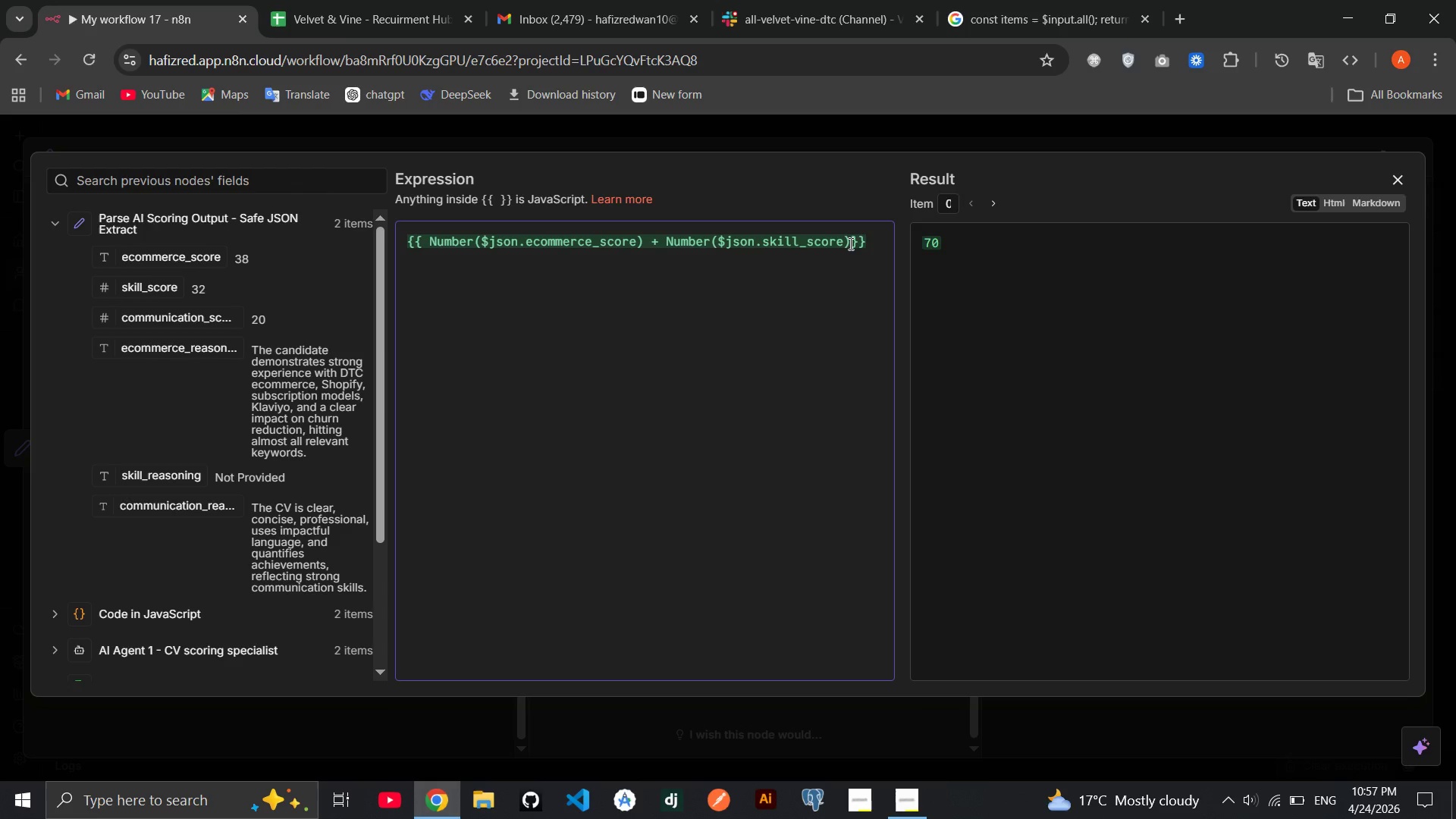 
type( + Number)
 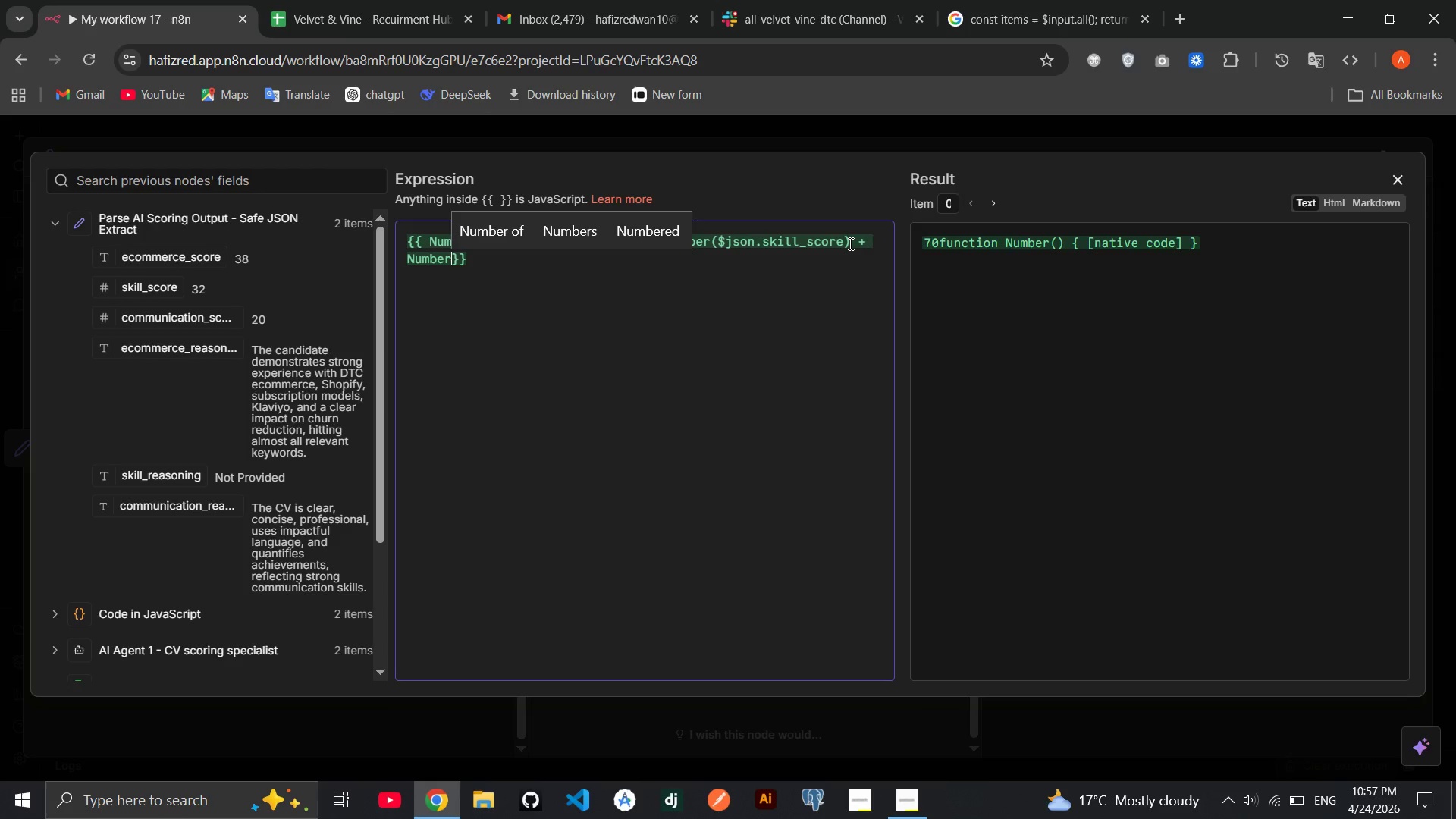 
wait(5.47)
 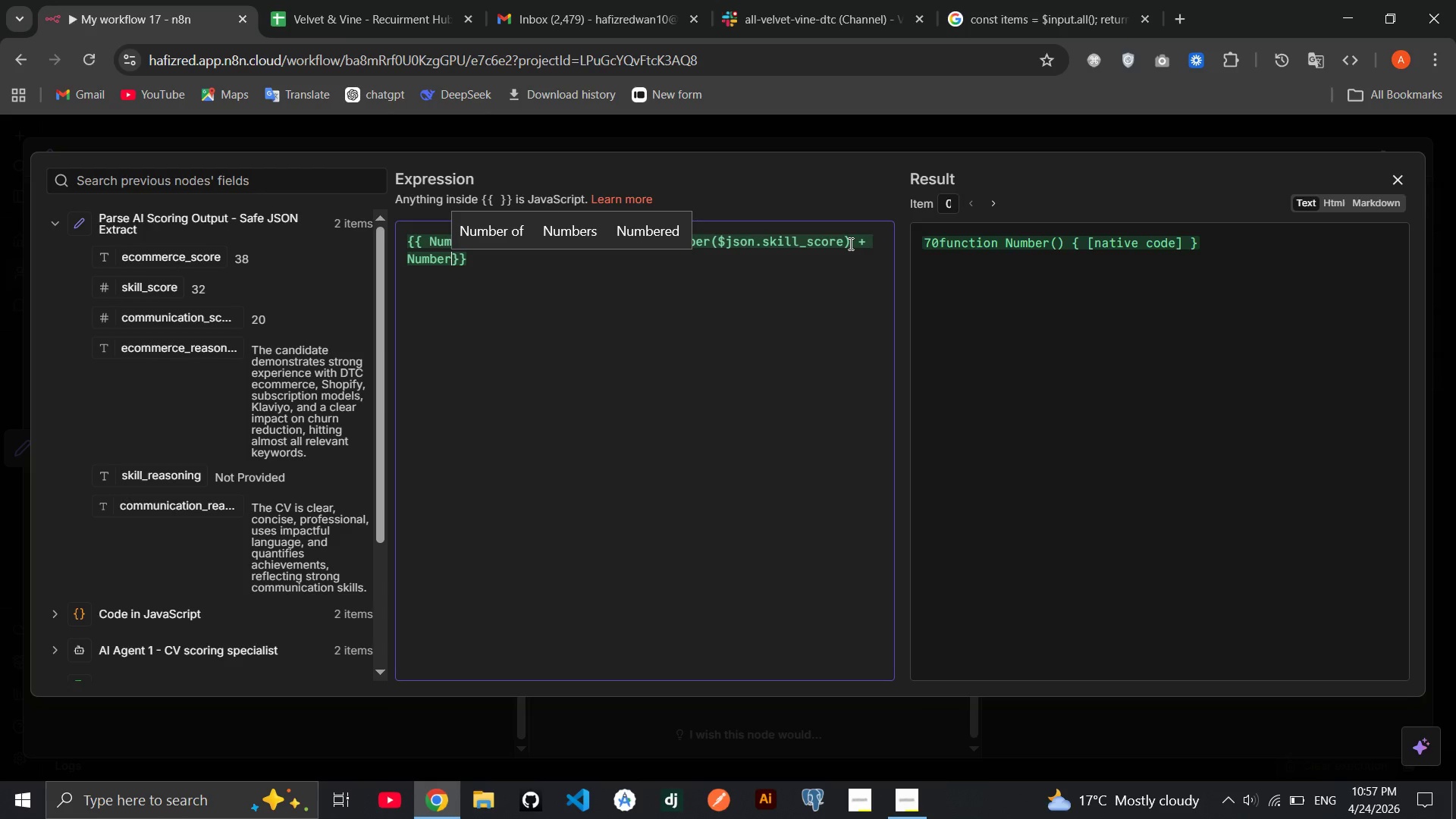 
key(Shift+9)
 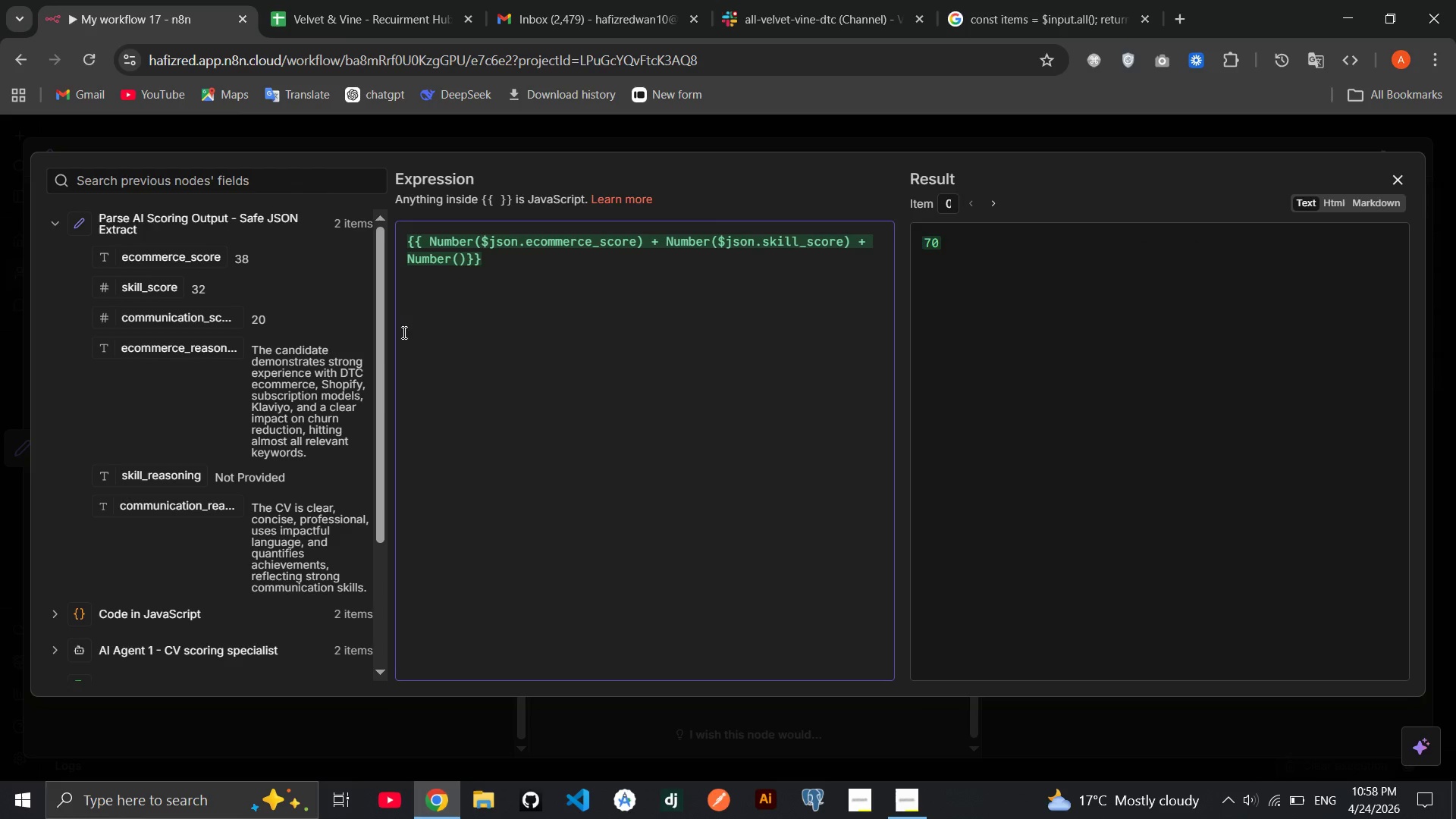 
left_click_drag(start_coordinate=[168, 323], to_coordinate=[459, 265])
 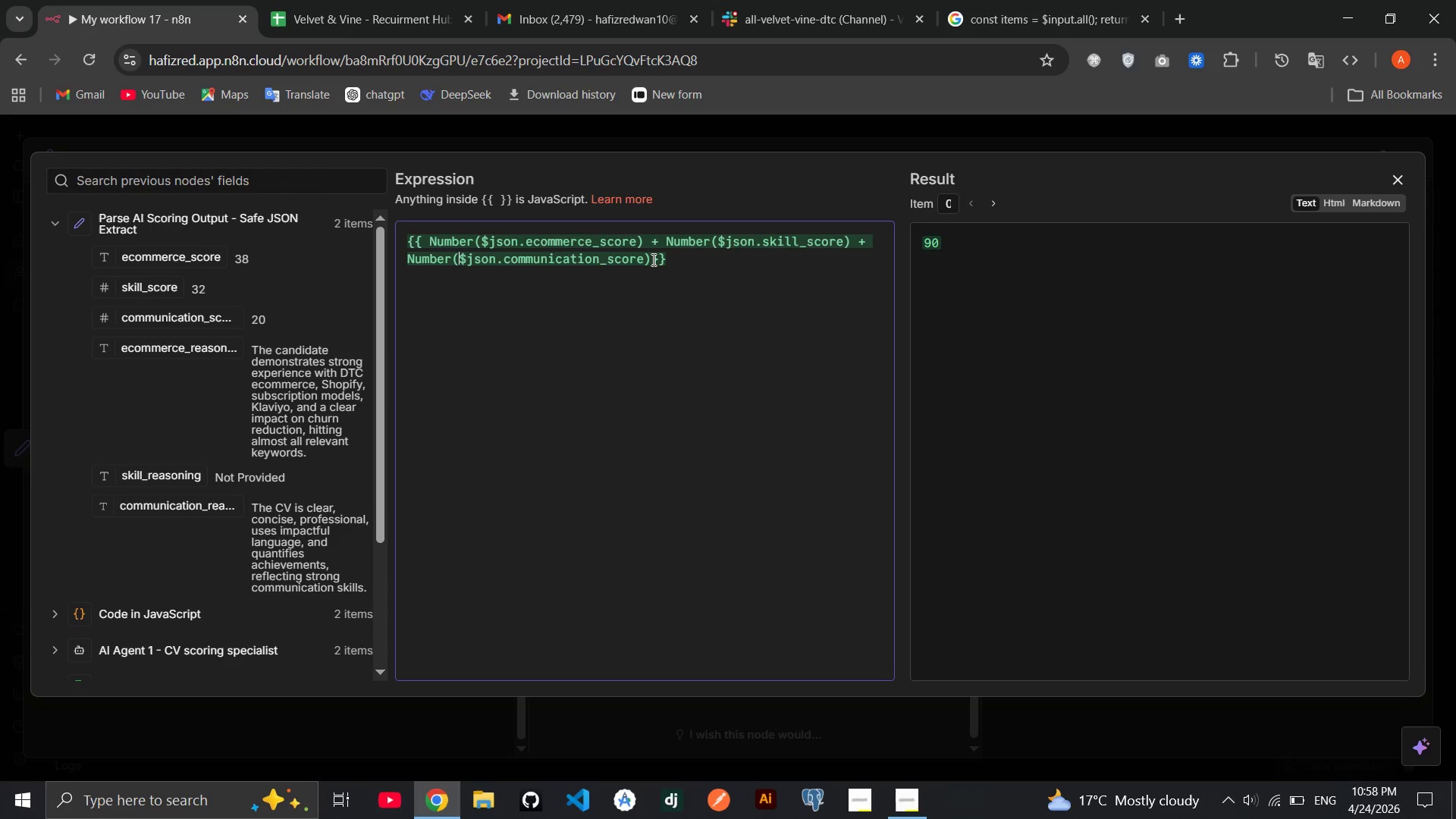 
left_click([651, 259])
 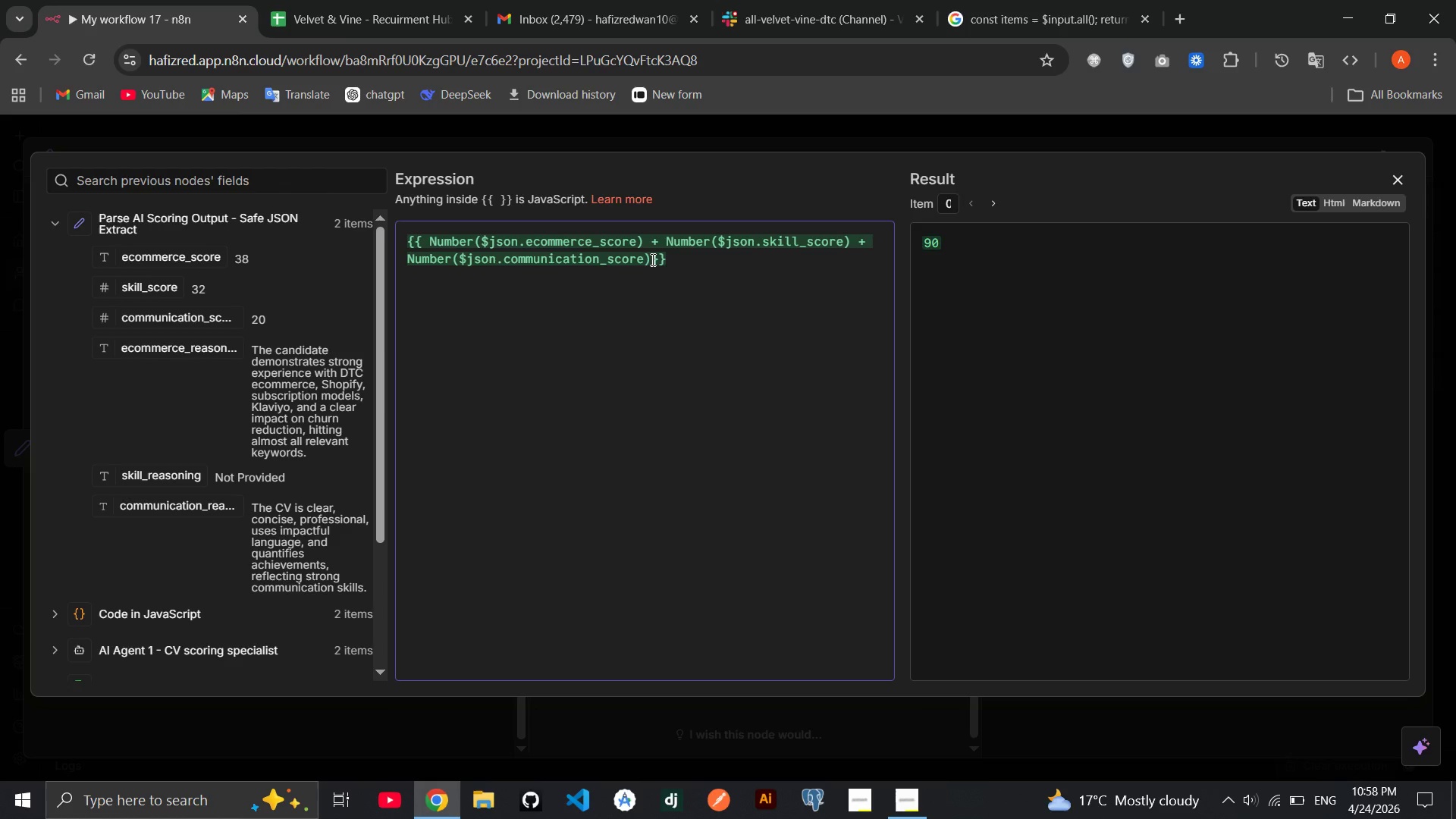 
wait(6.83)
 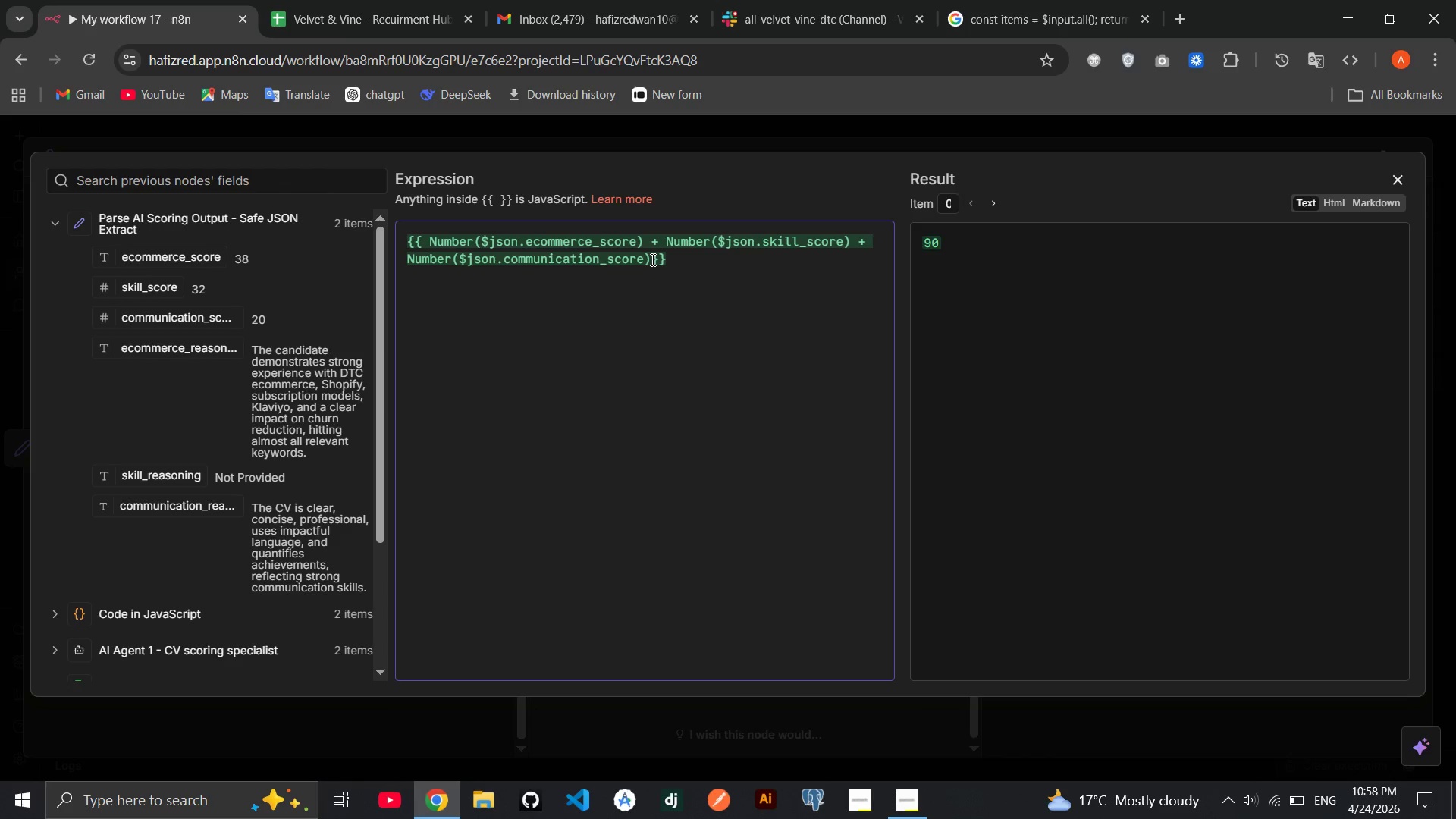 
key(Shift+0)
 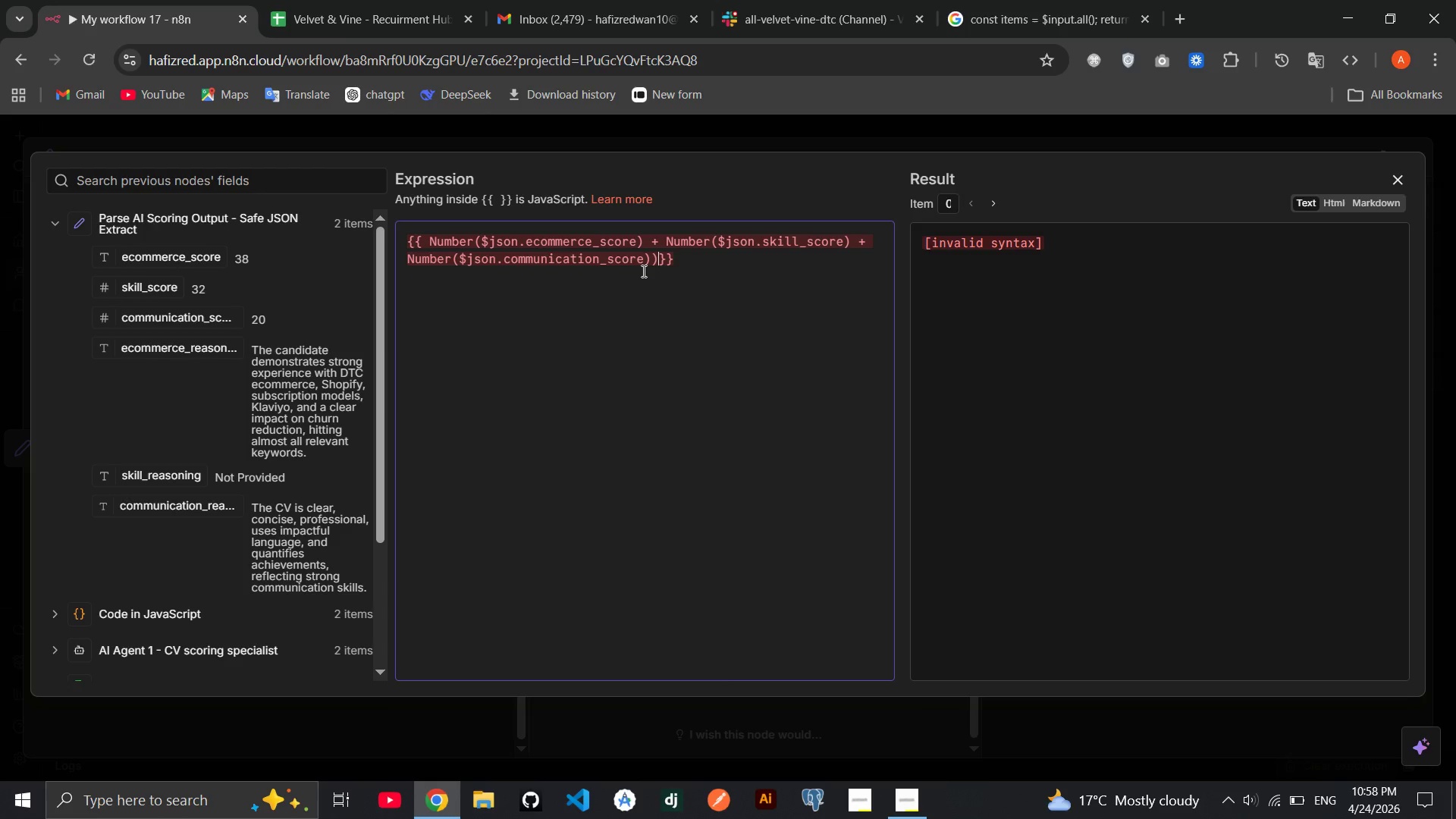 
key(Backspace)
 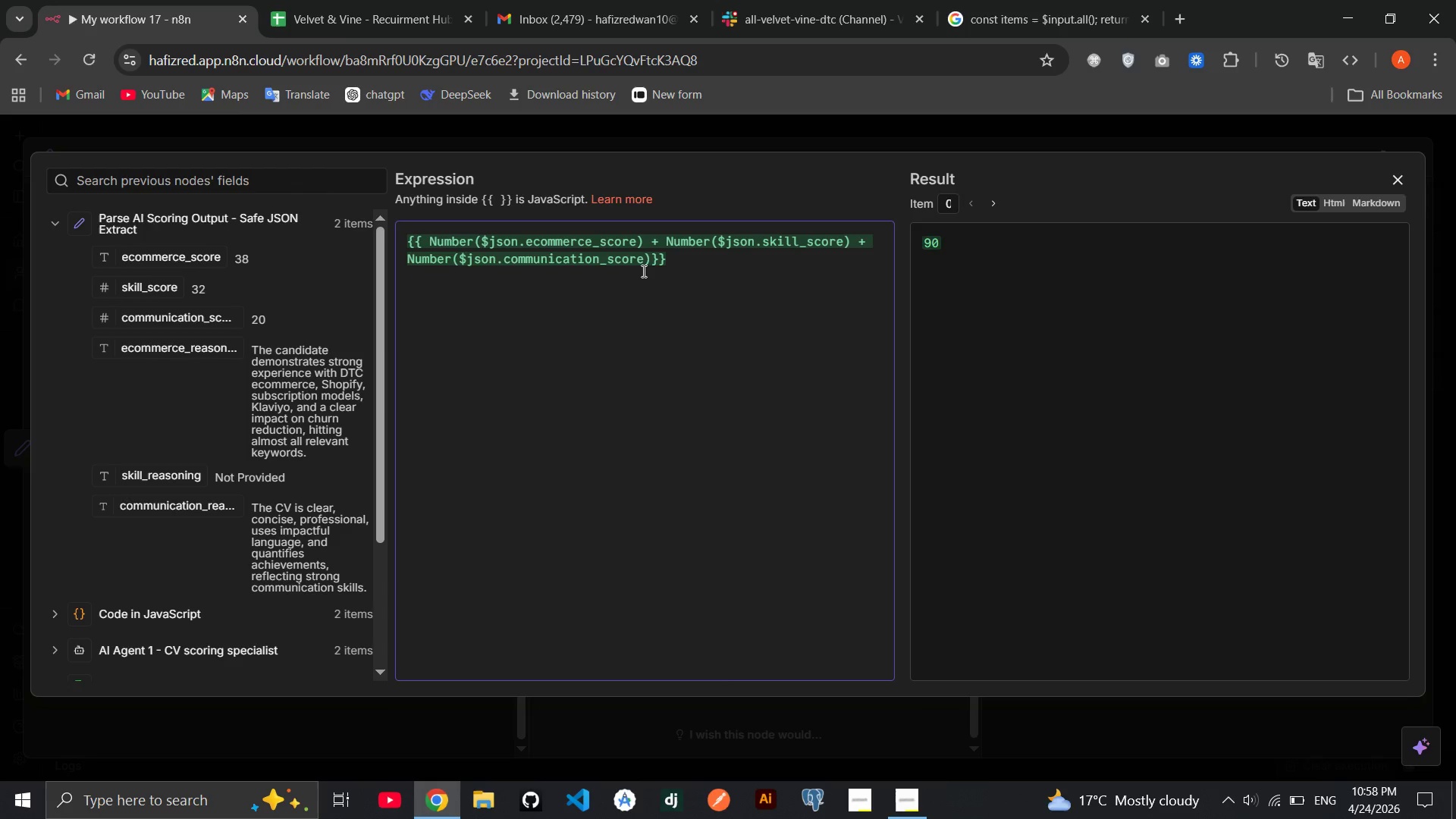 
wait(9.27)
 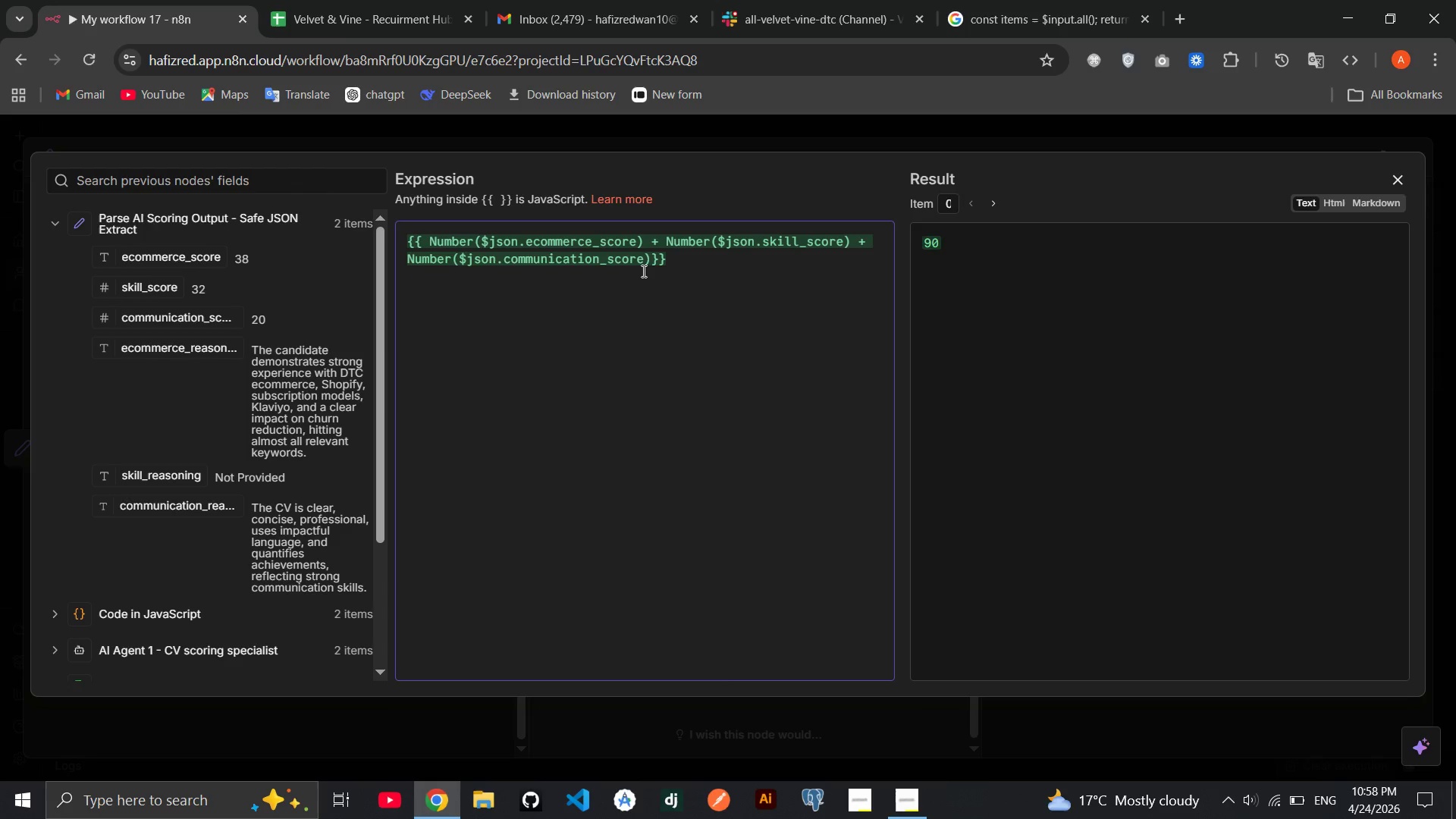 
type( >= 70 ? "Strng Hire)
 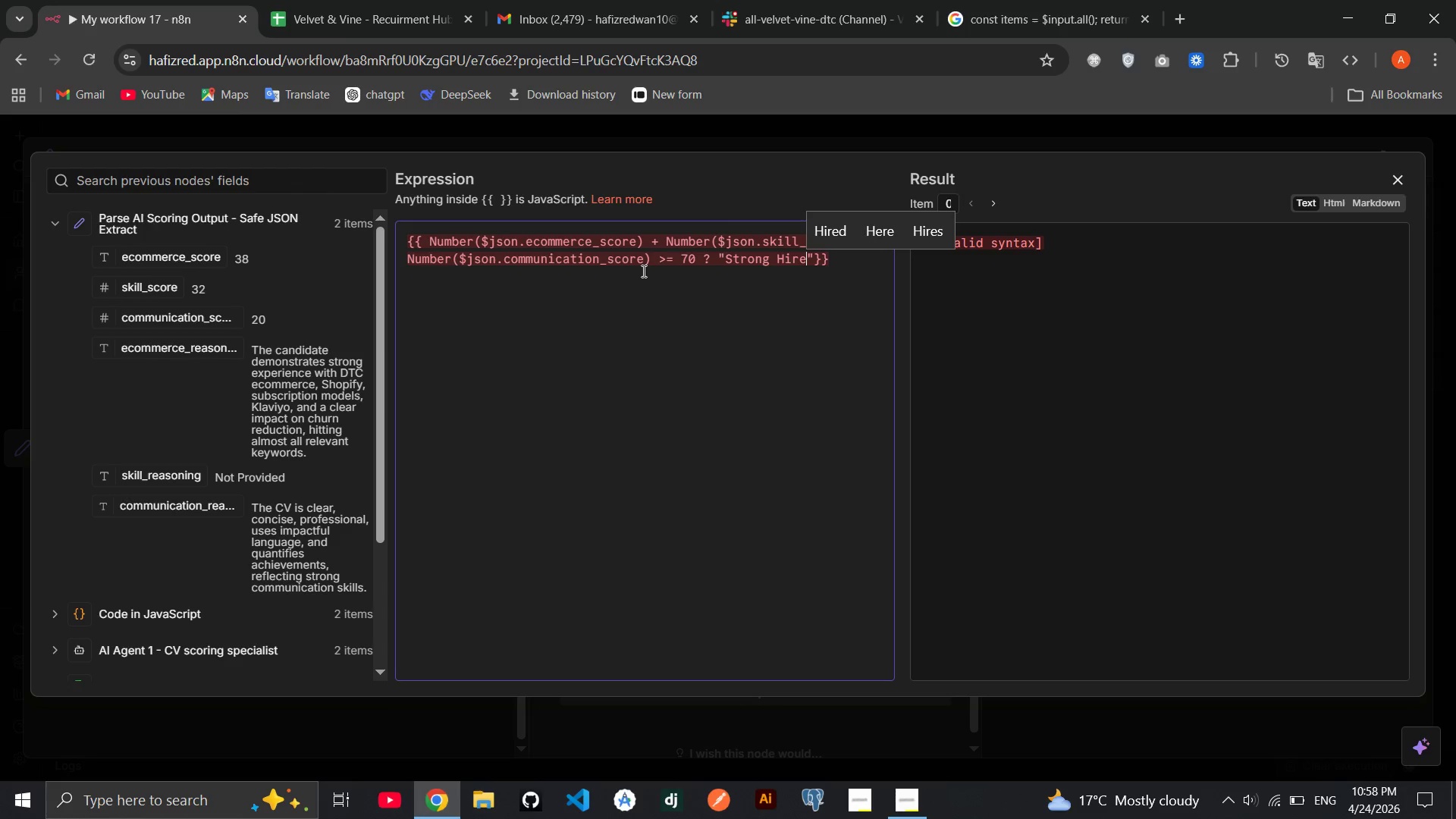 
 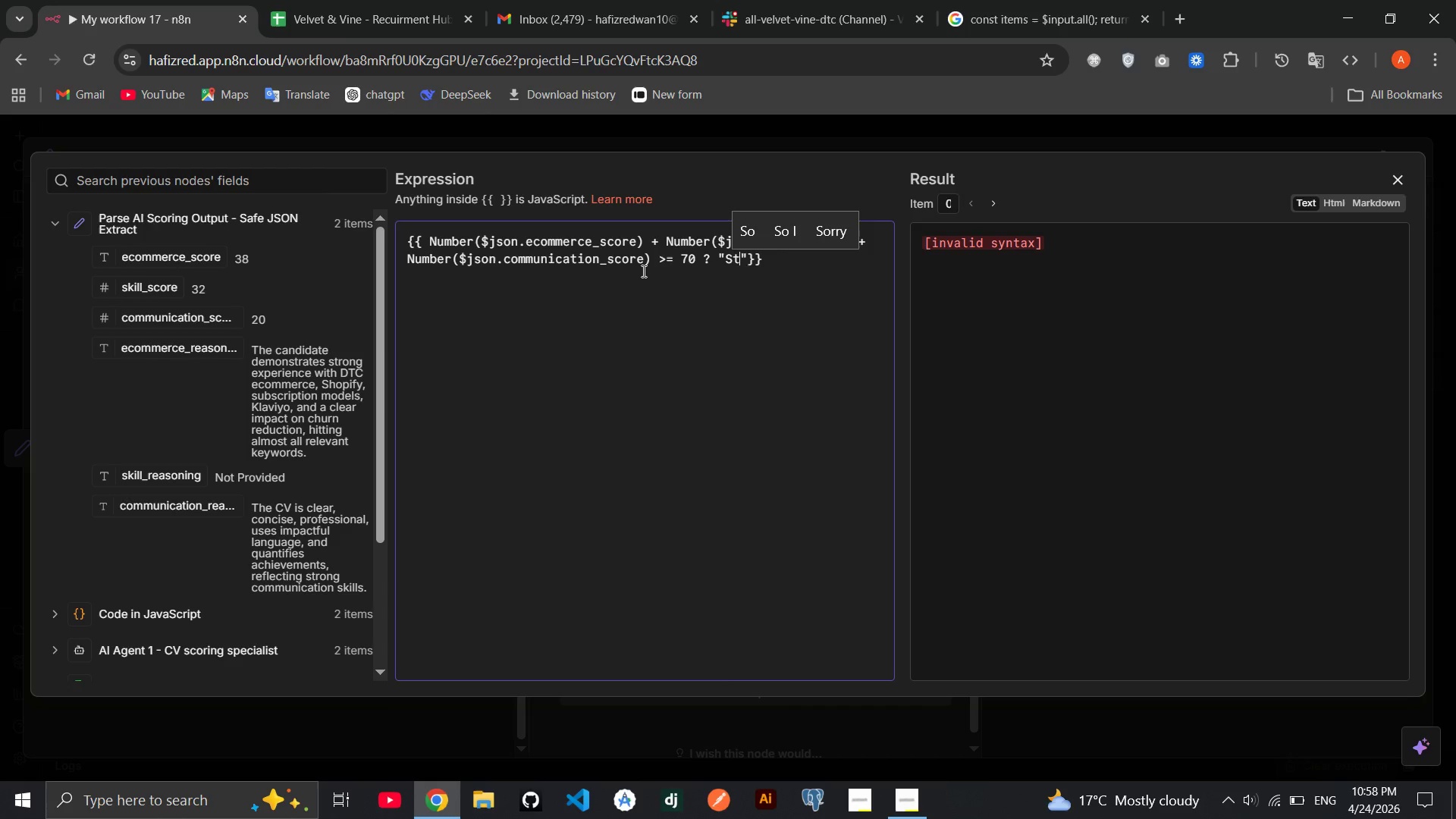 
hold_key(key=O, duration=0.31)
 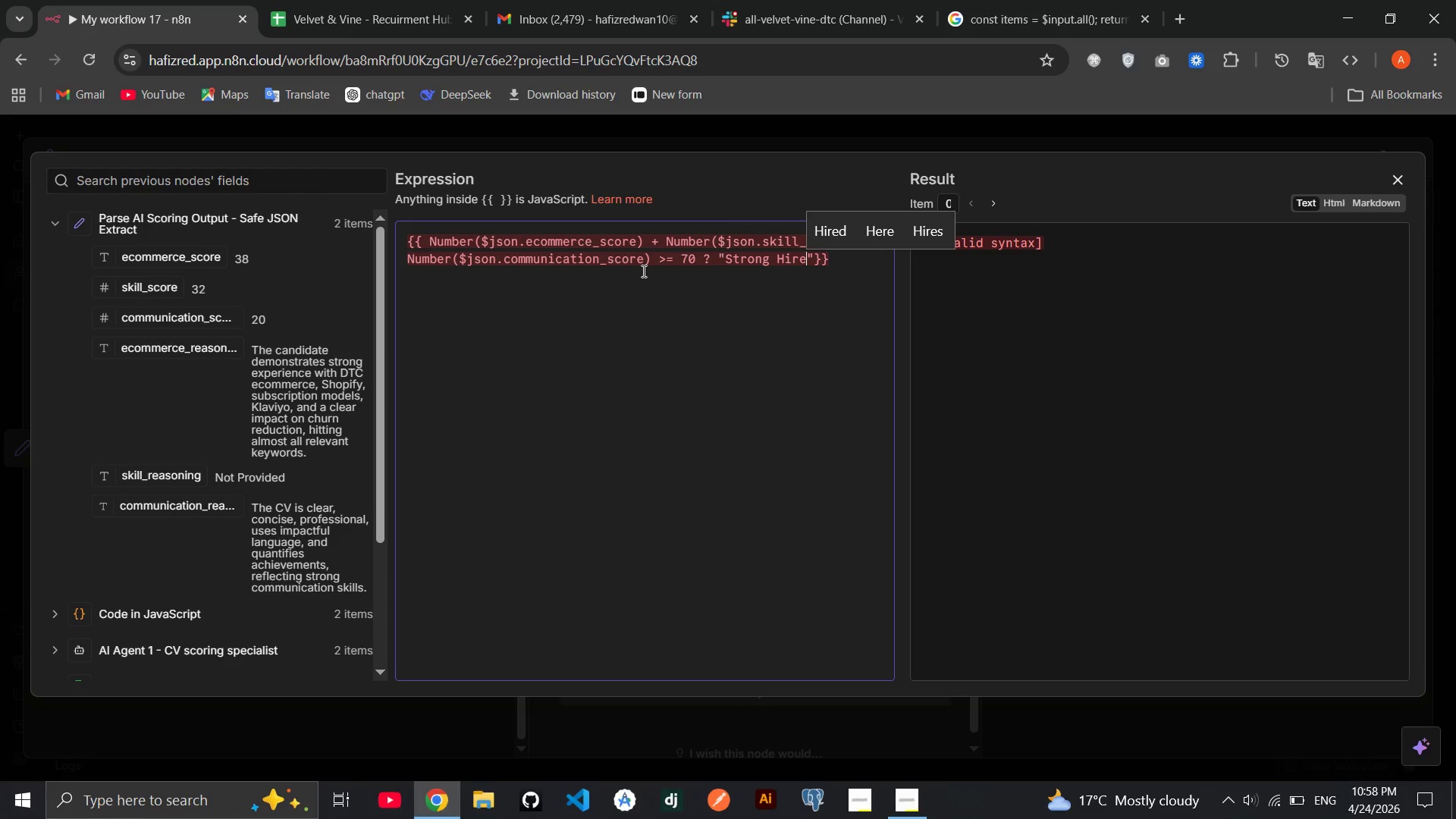 
key(ArrowRight)
 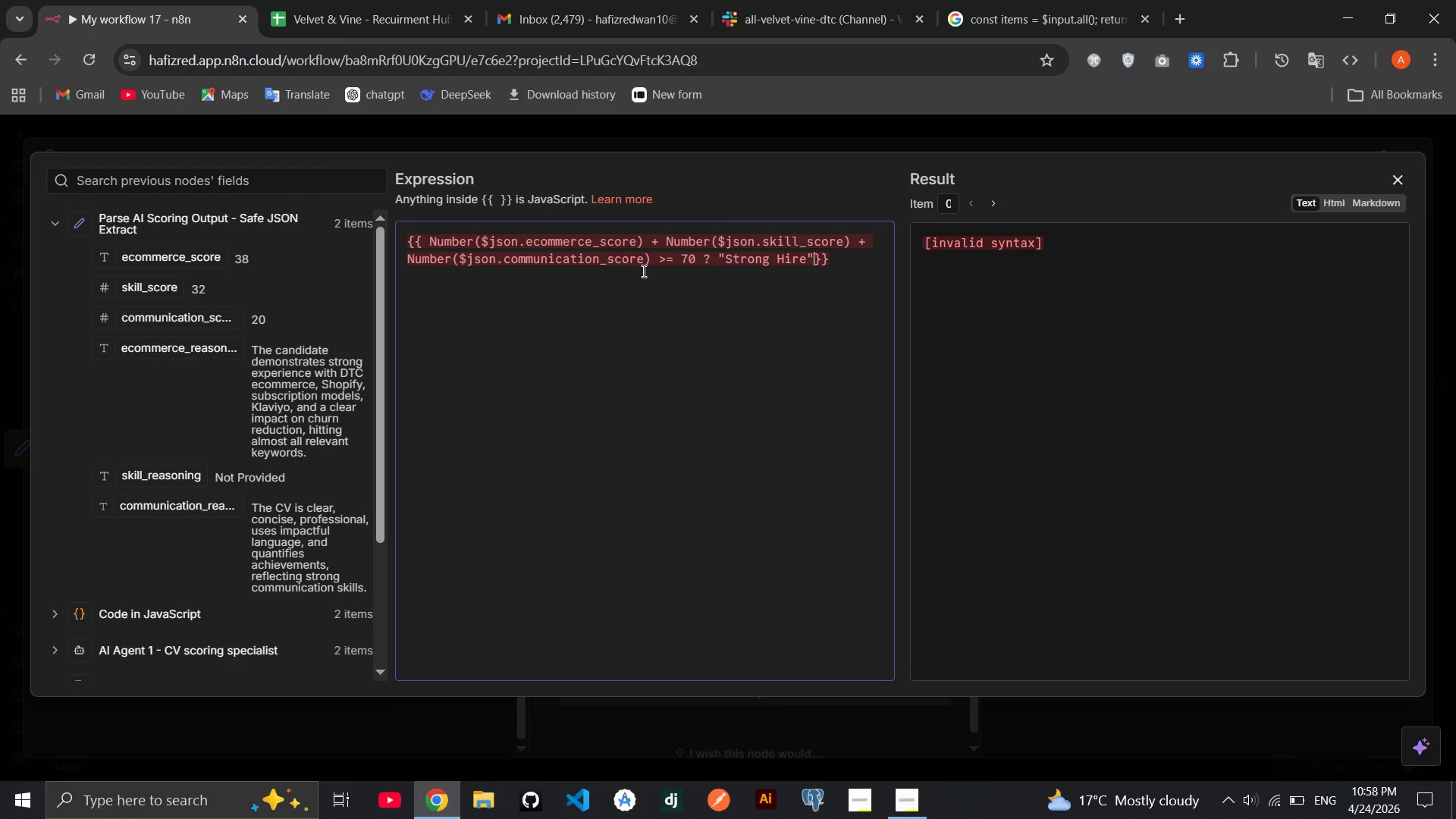 
type( : Number)
 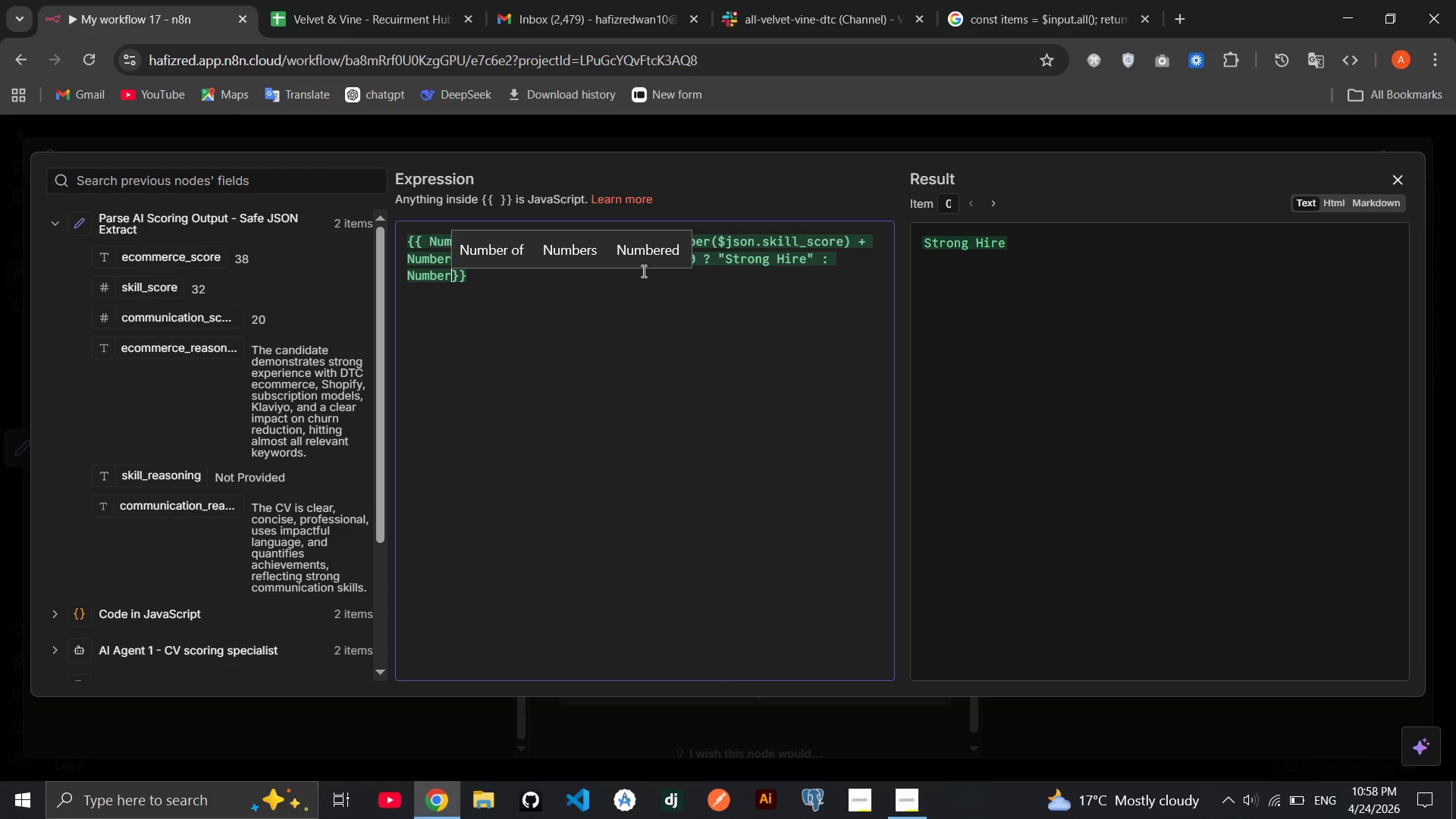 
wait(9.06)
 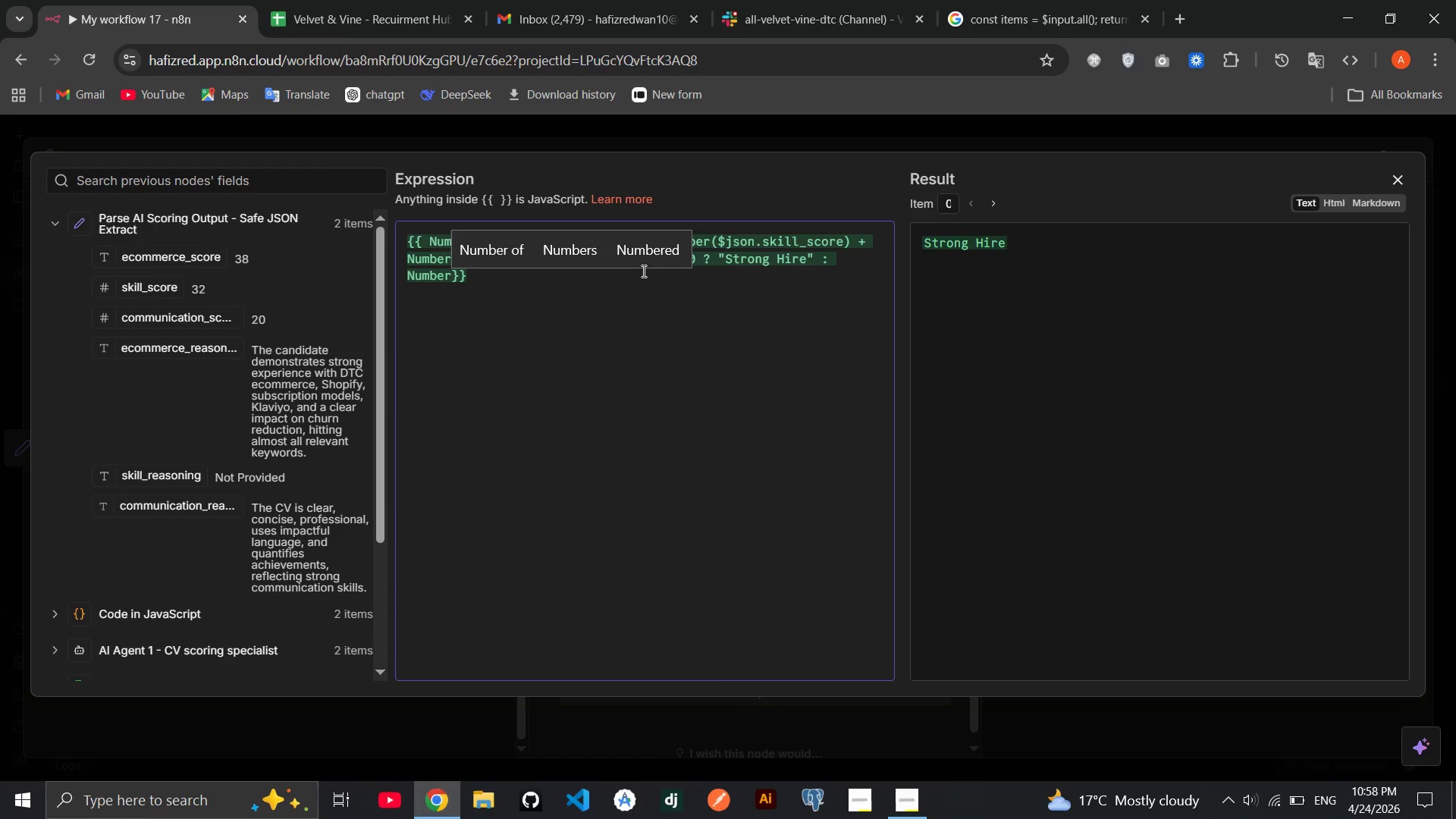 
left_click([411, 277])
 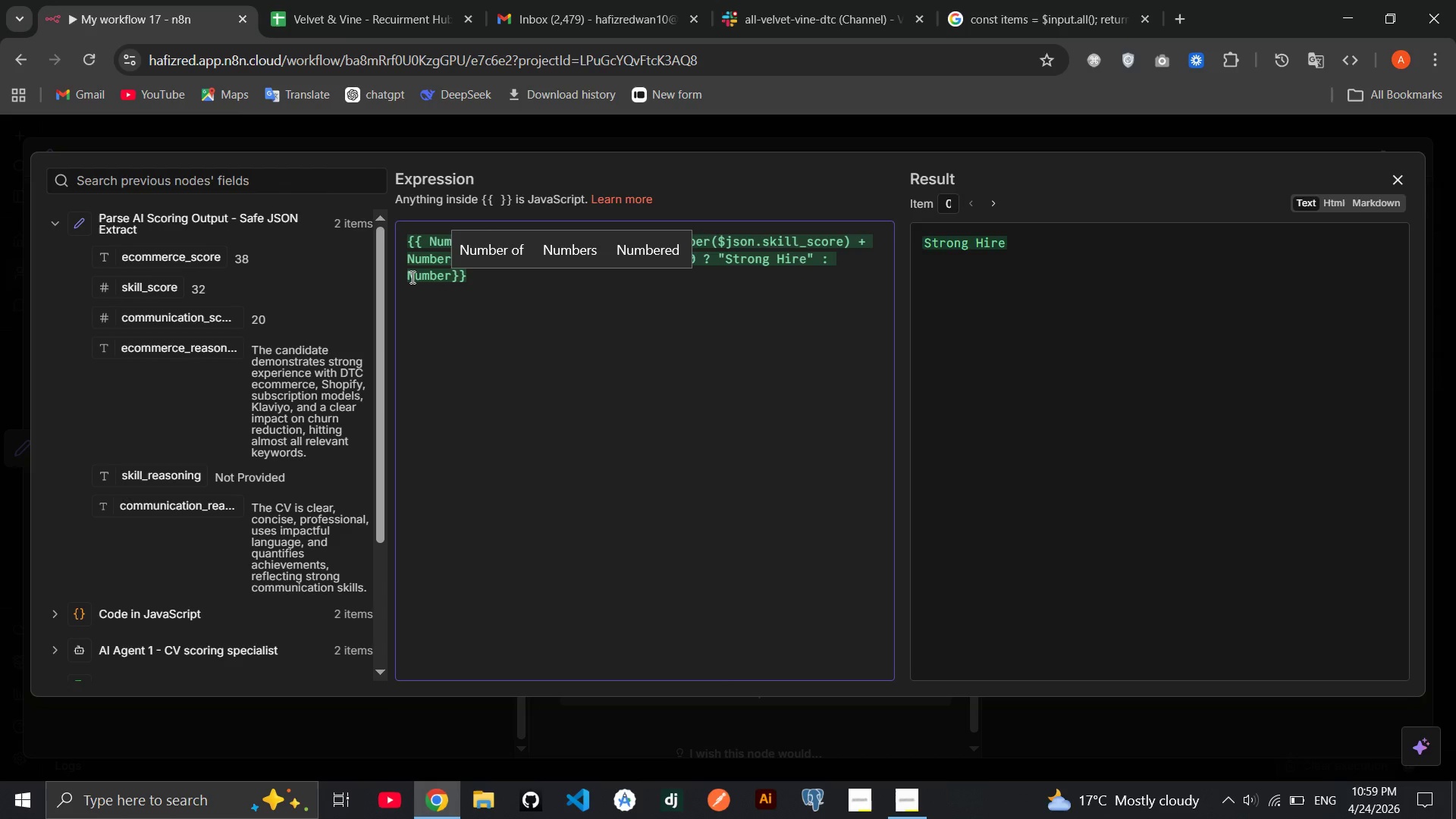 
key(Shift+9)
 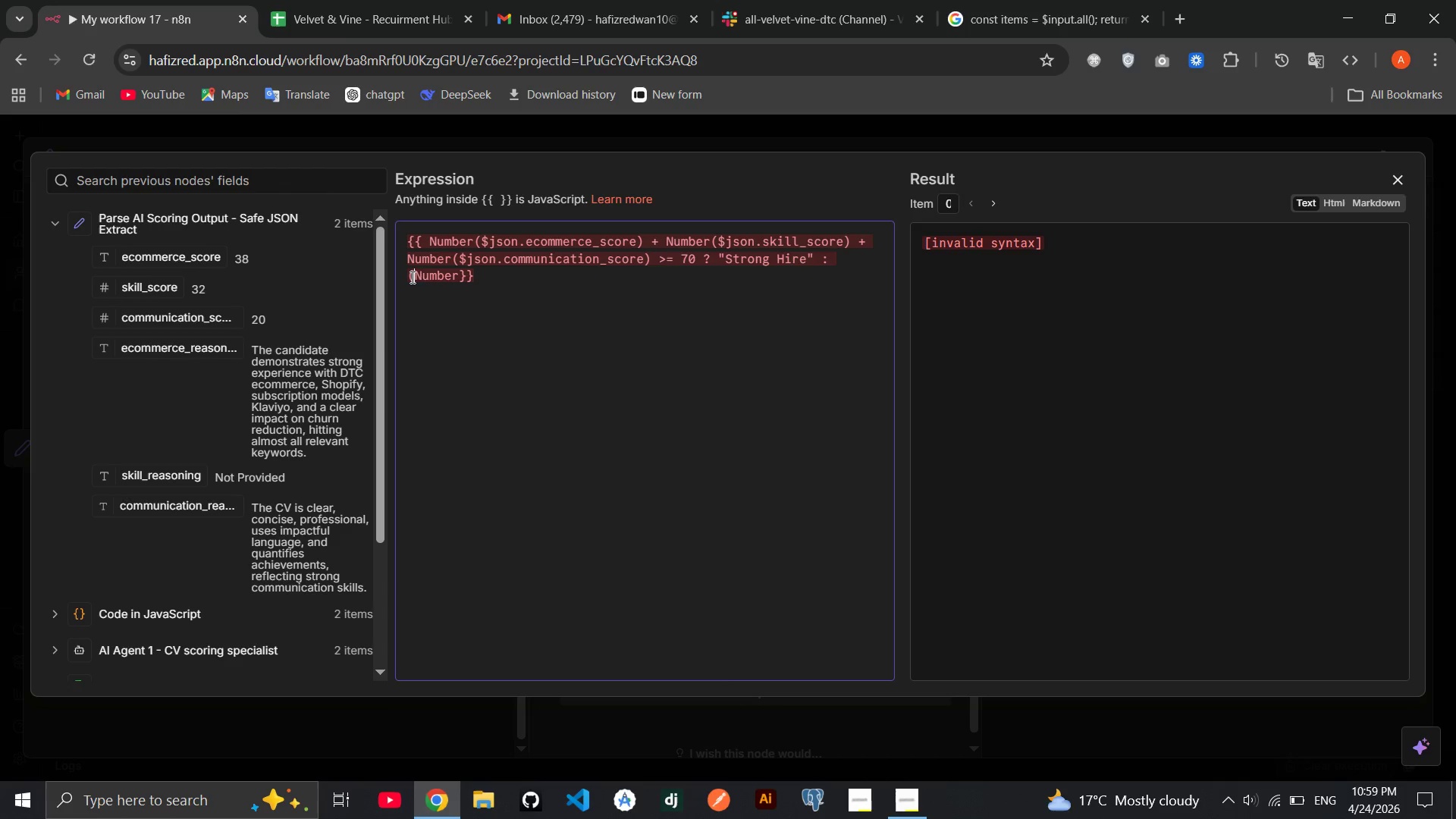 
key(ArrowRight)
 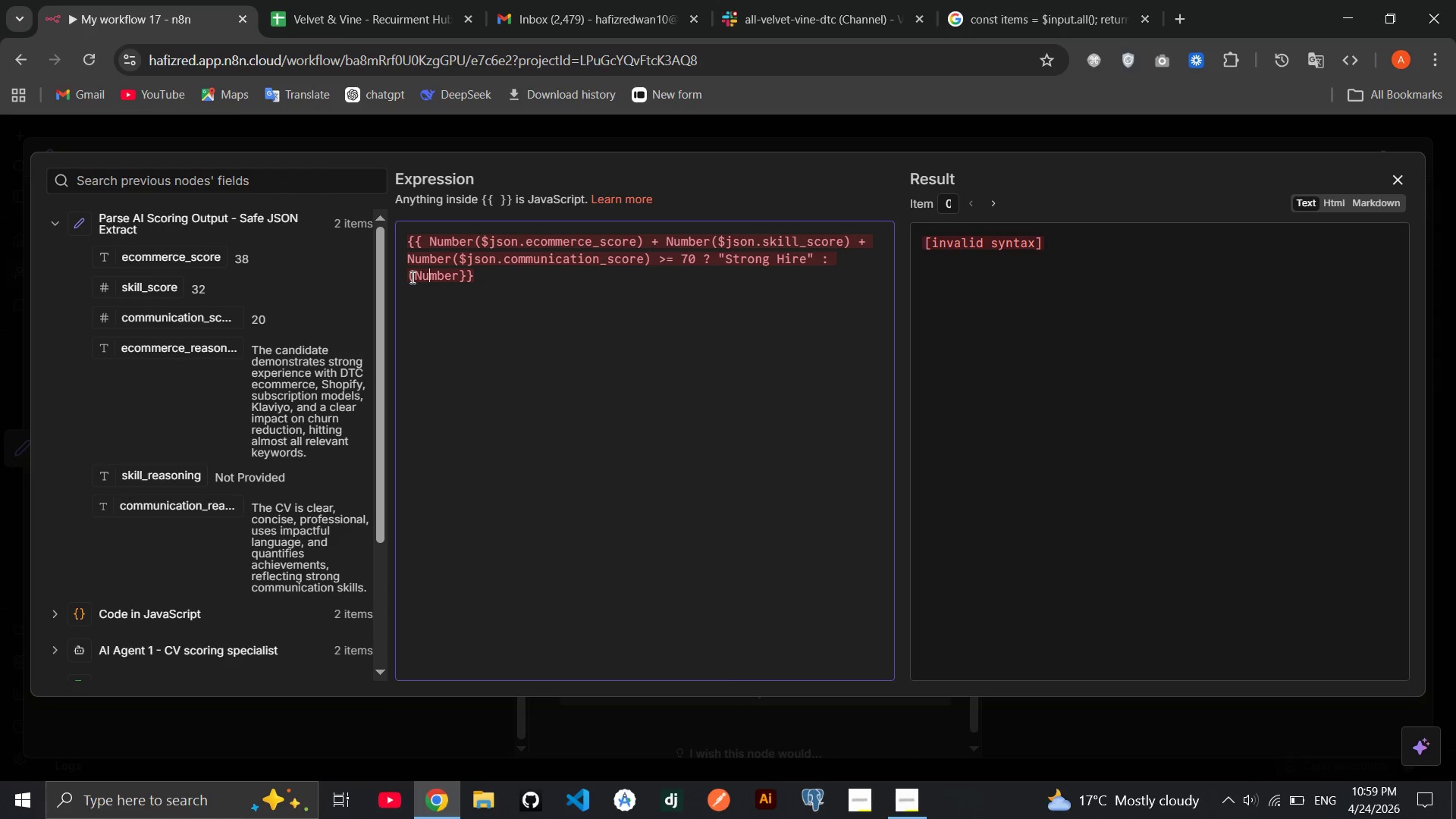 
key(ArrowRight)
 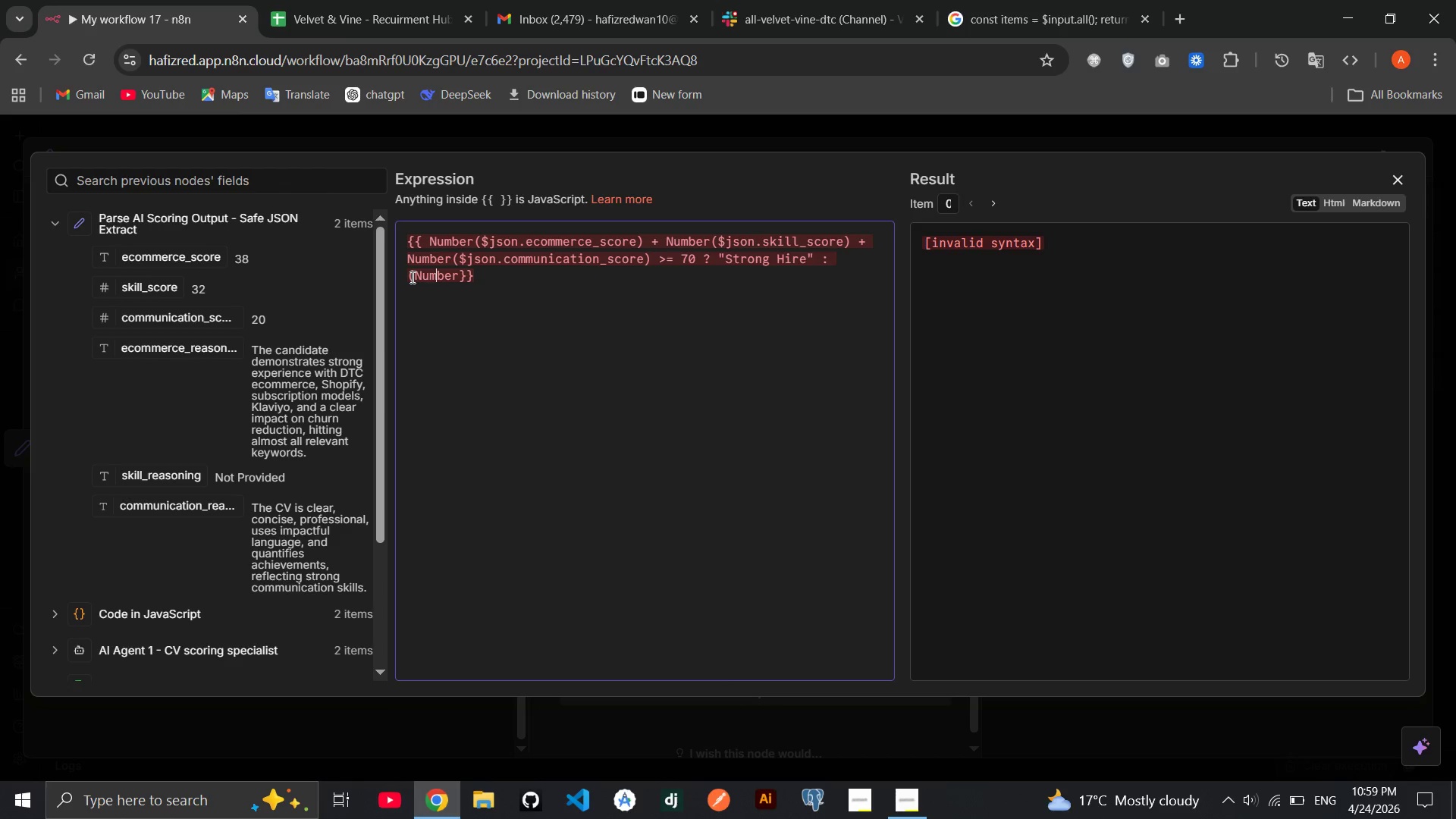 
key(ArrowRight)
 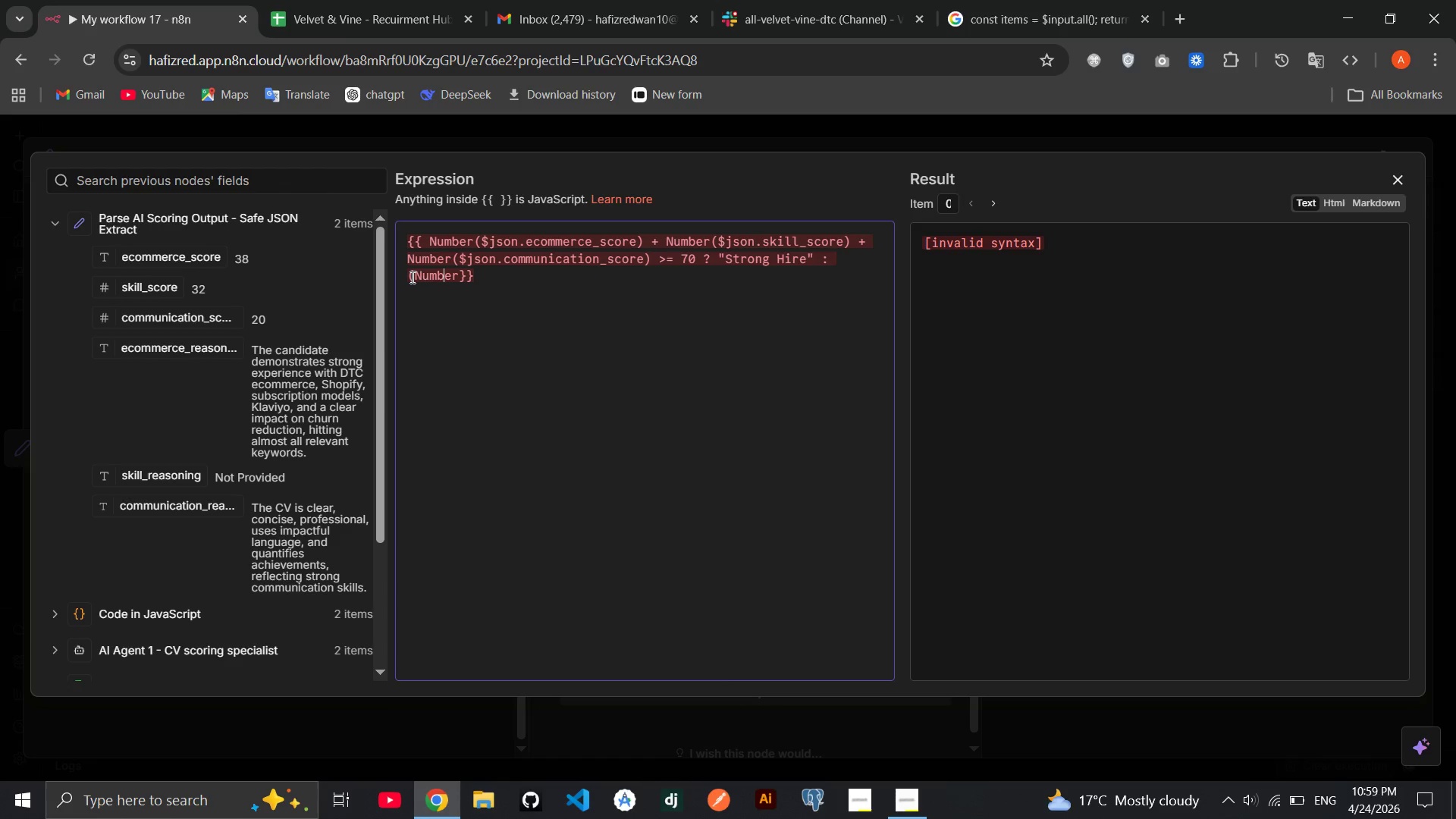 
key(ArrowRight)
 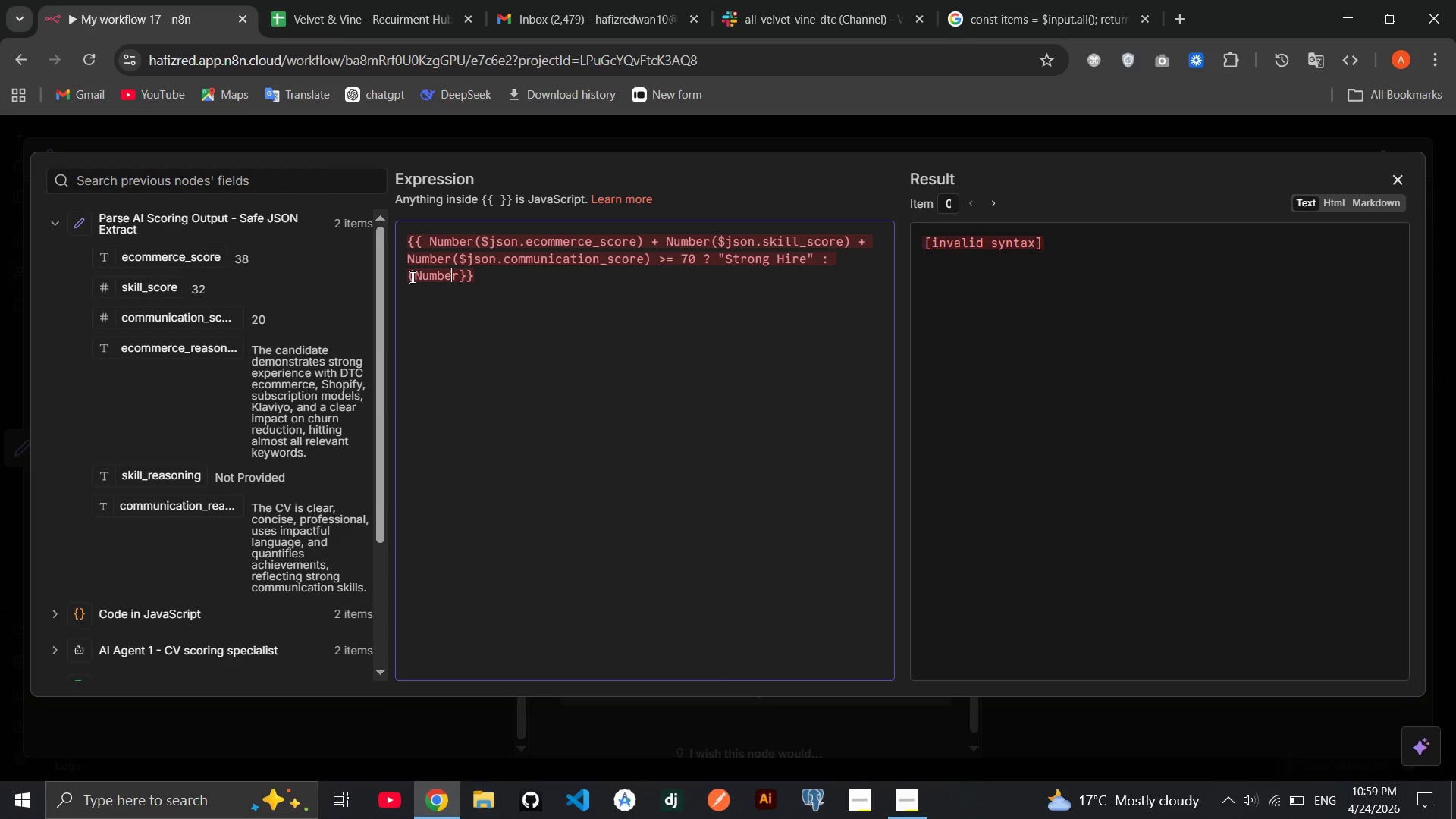 
key(ArrowRight)
 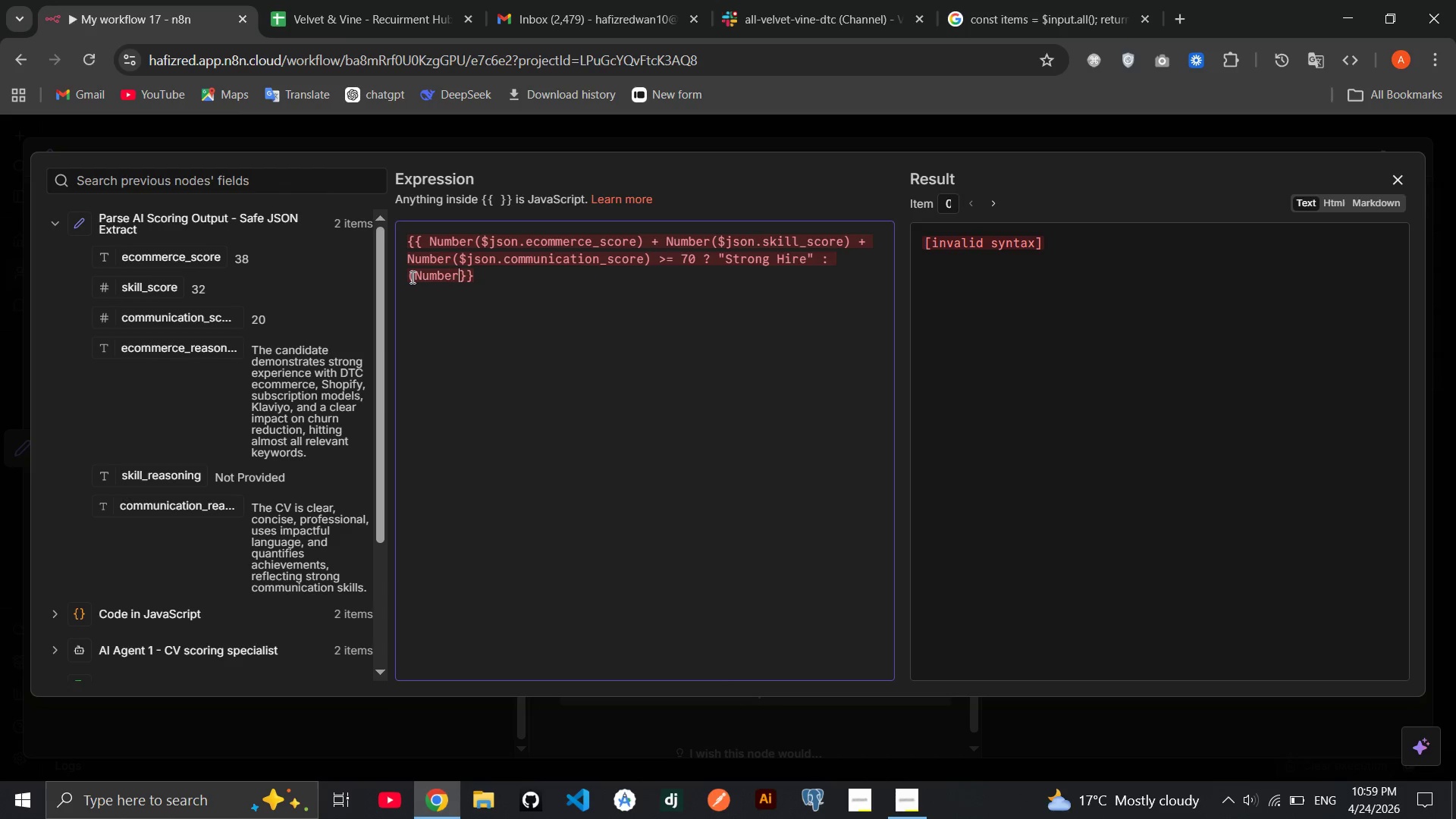 
key(ArrowRight)
 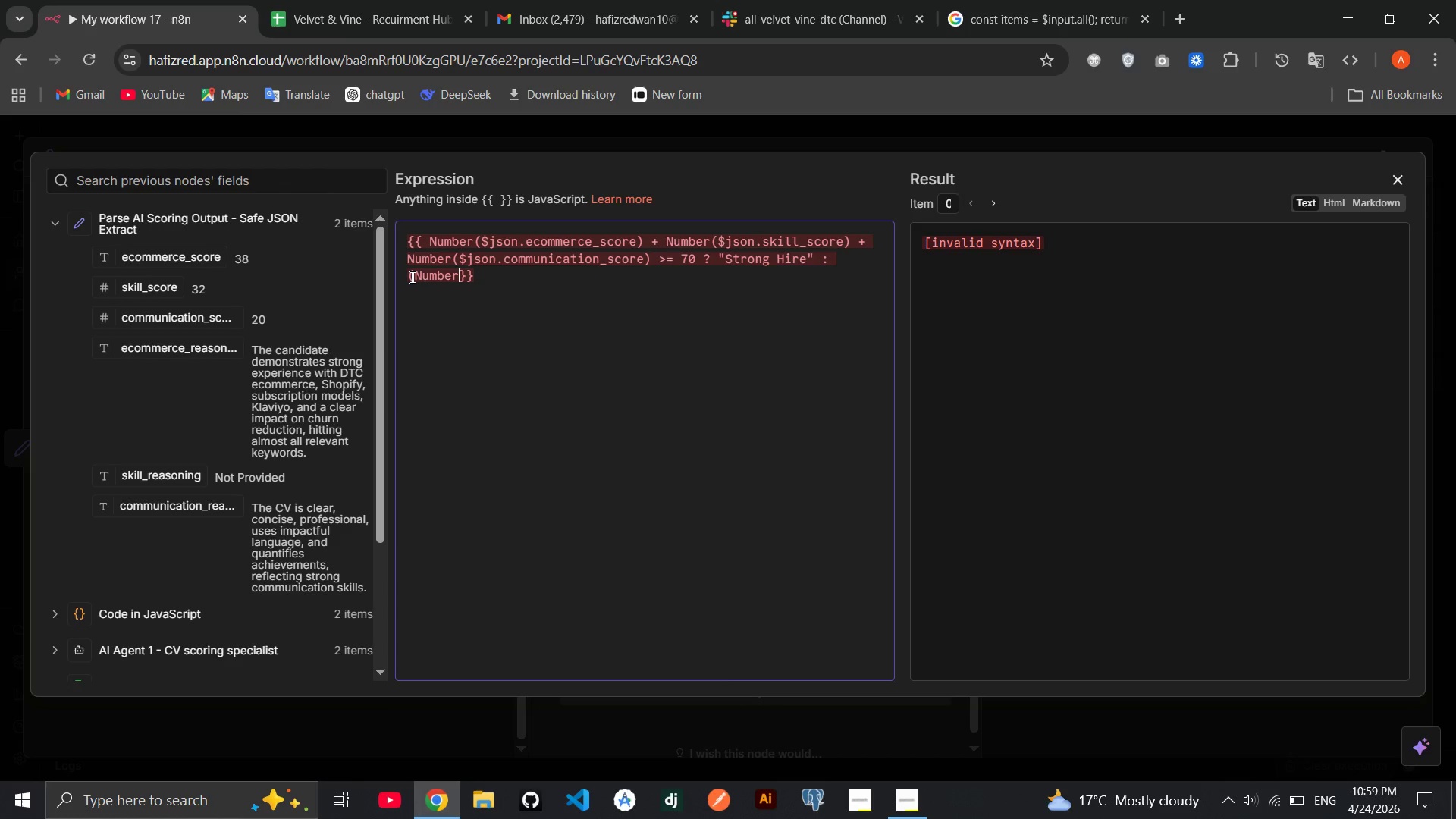 
key(Shift+9)
 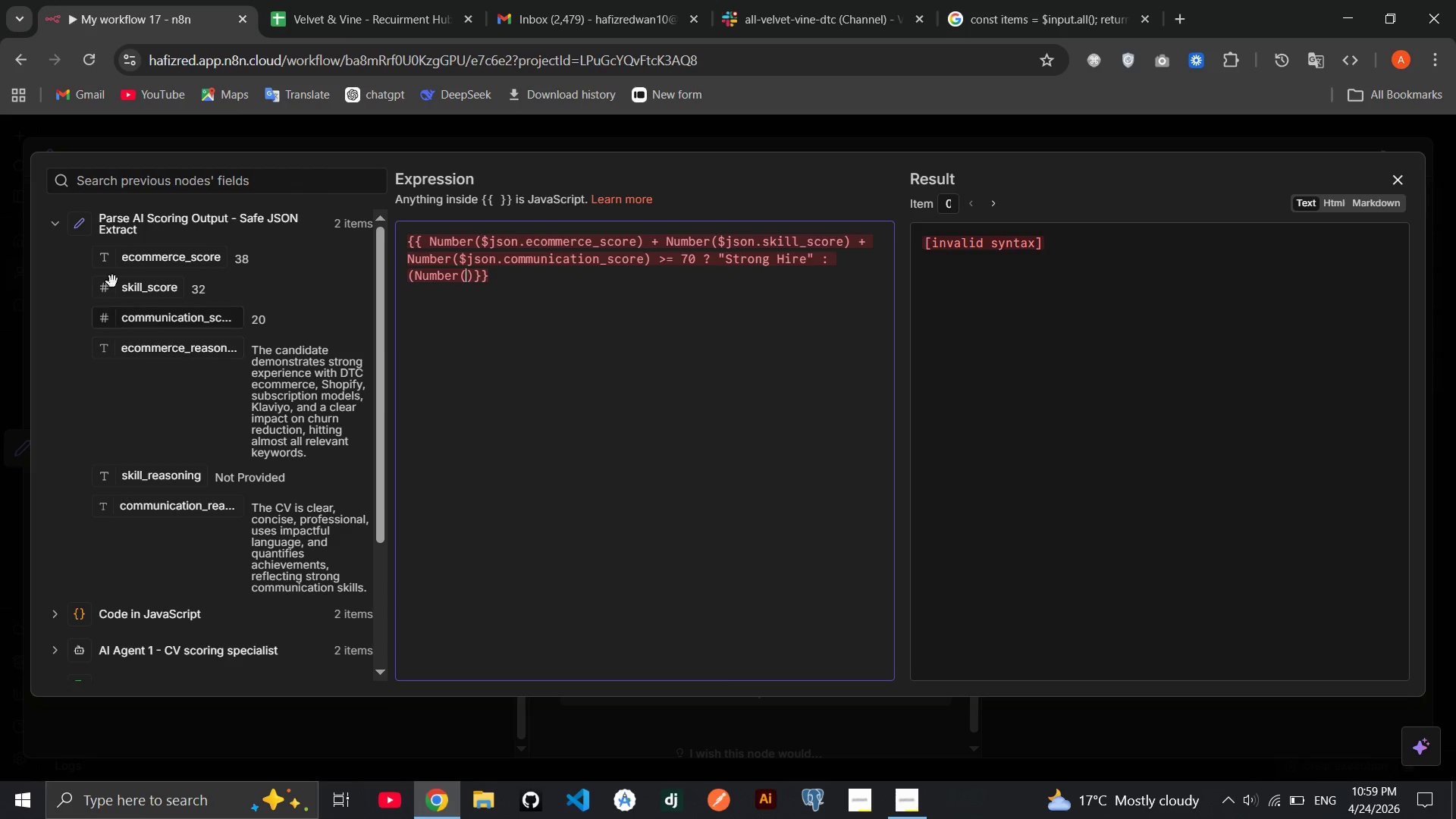 
left_click_drag(start_coordinate=[165, 261], to_coordinate=[467, 280])
 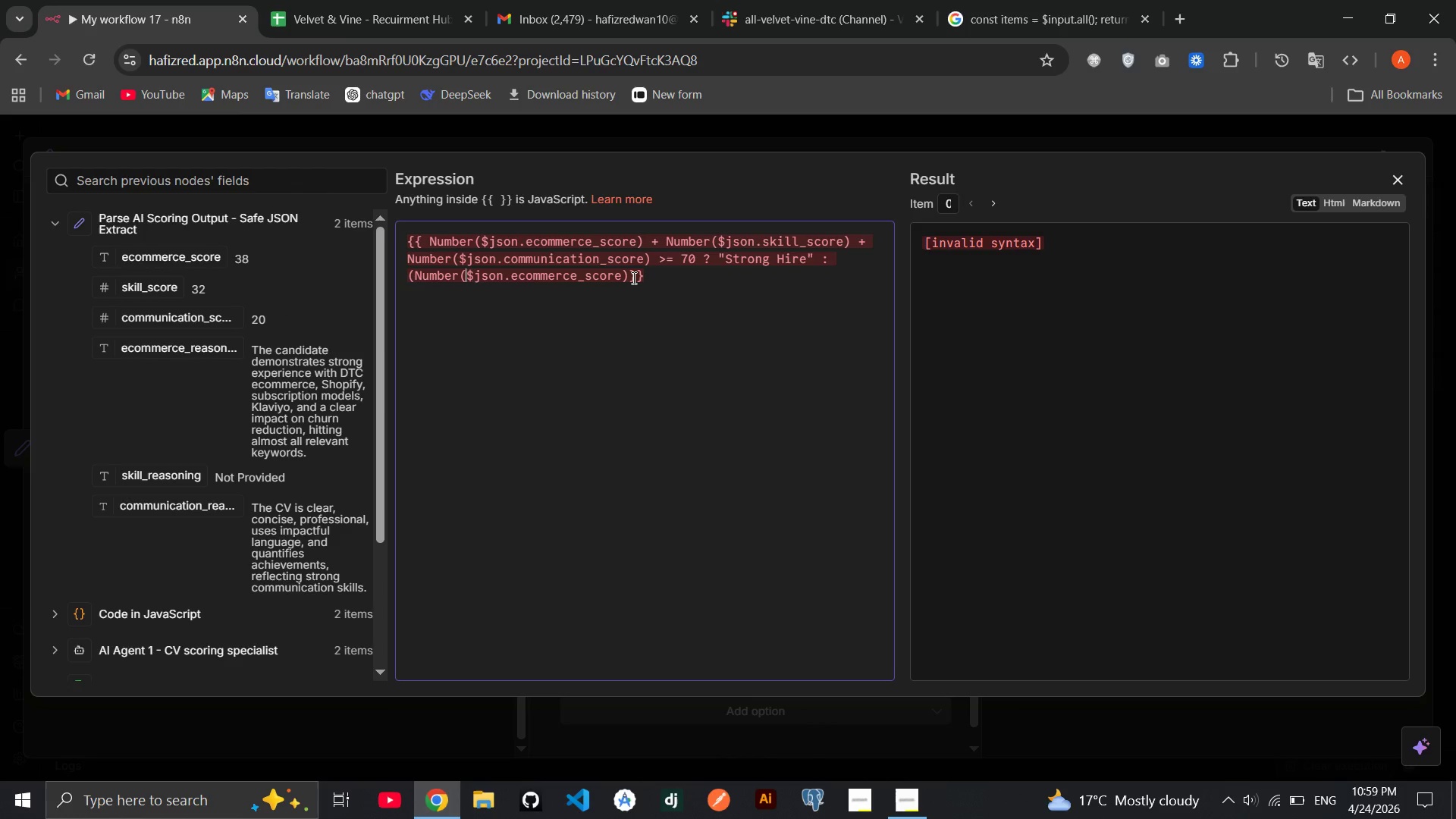 
left_click([629, 276])
 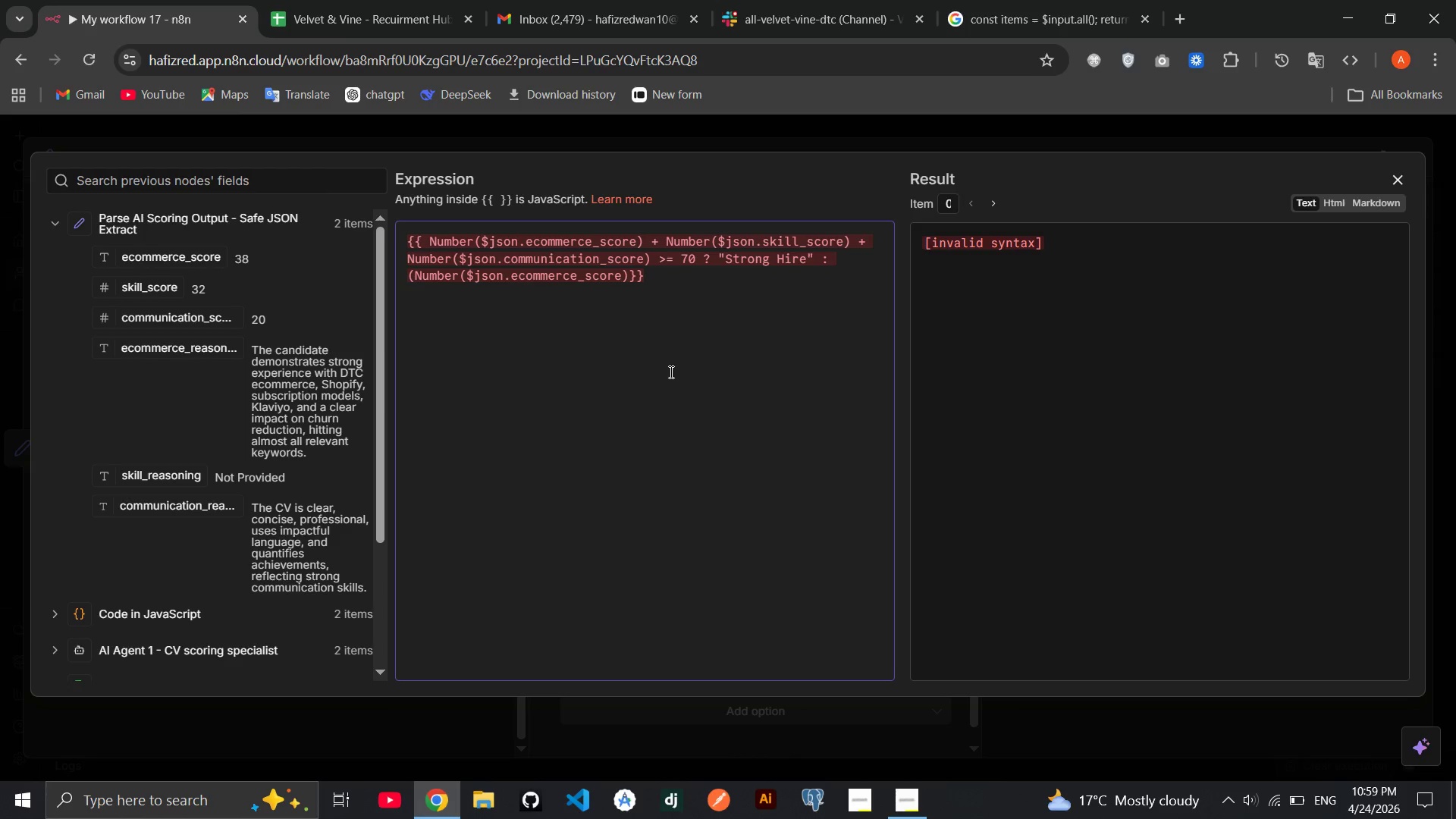 
key(Space)
 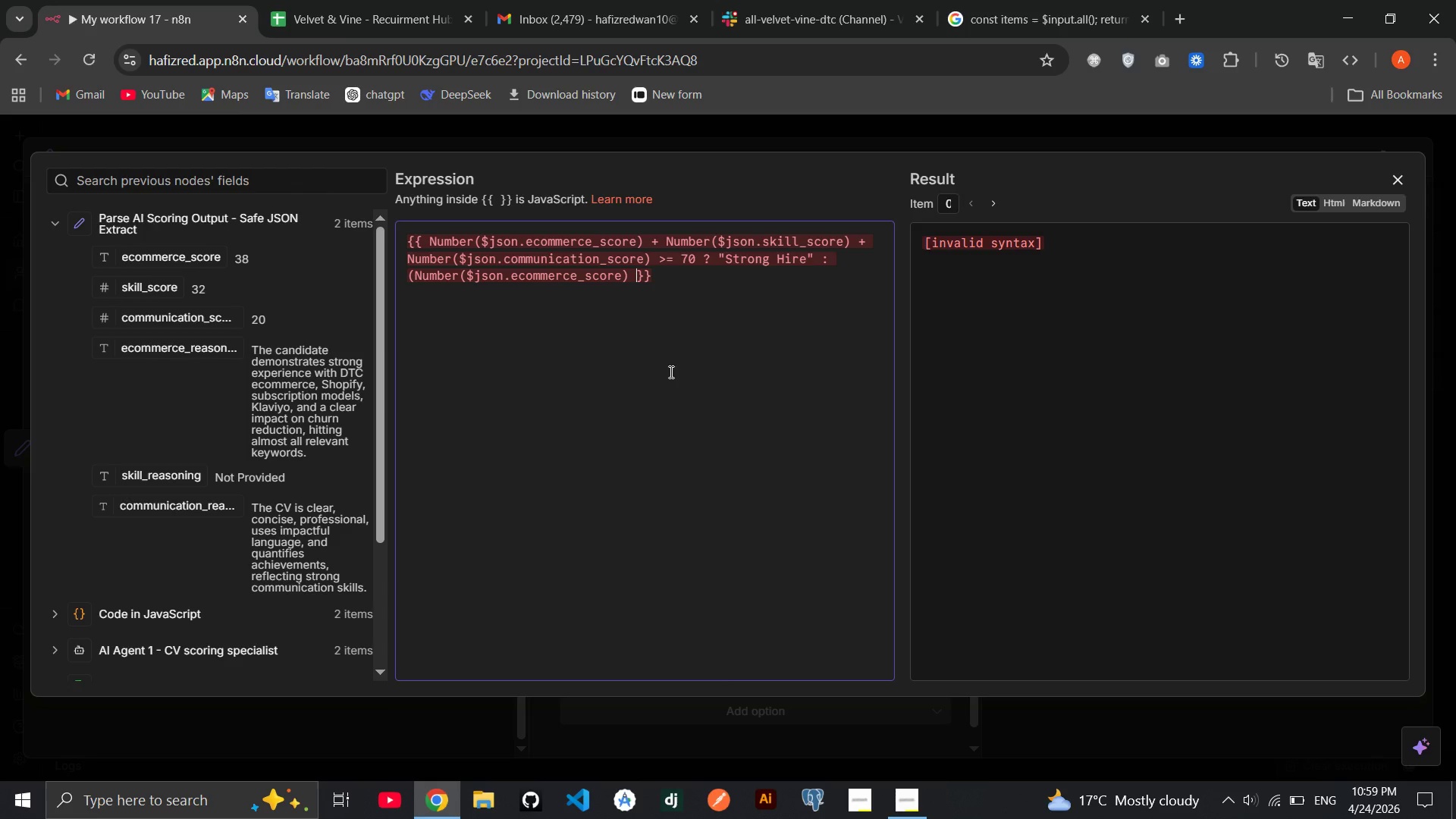 
type(+ Ni)
key(Backspace)
type(umb)
key(Backspace)
 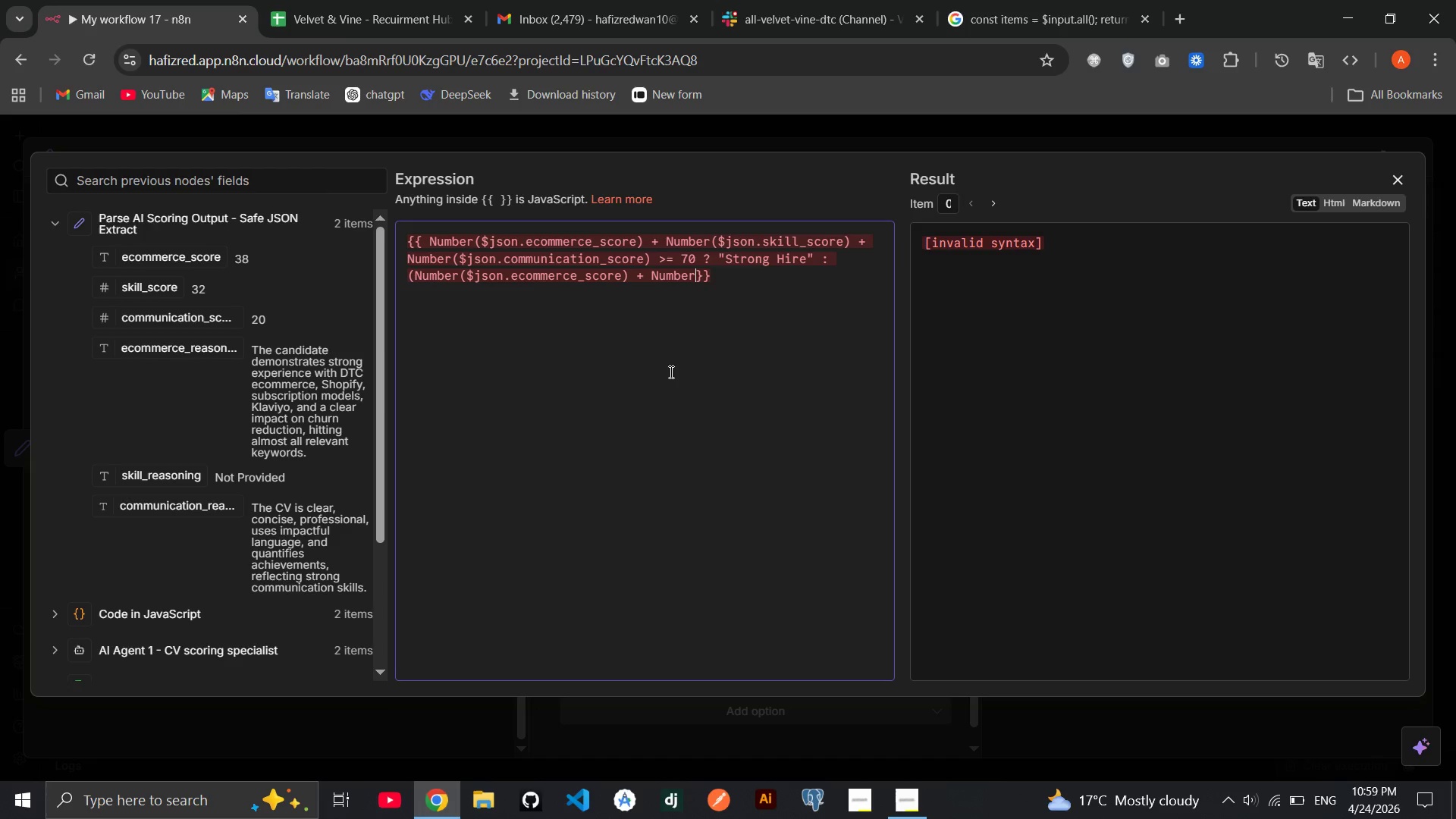 
hold_key(key=E, duration=0.33)
 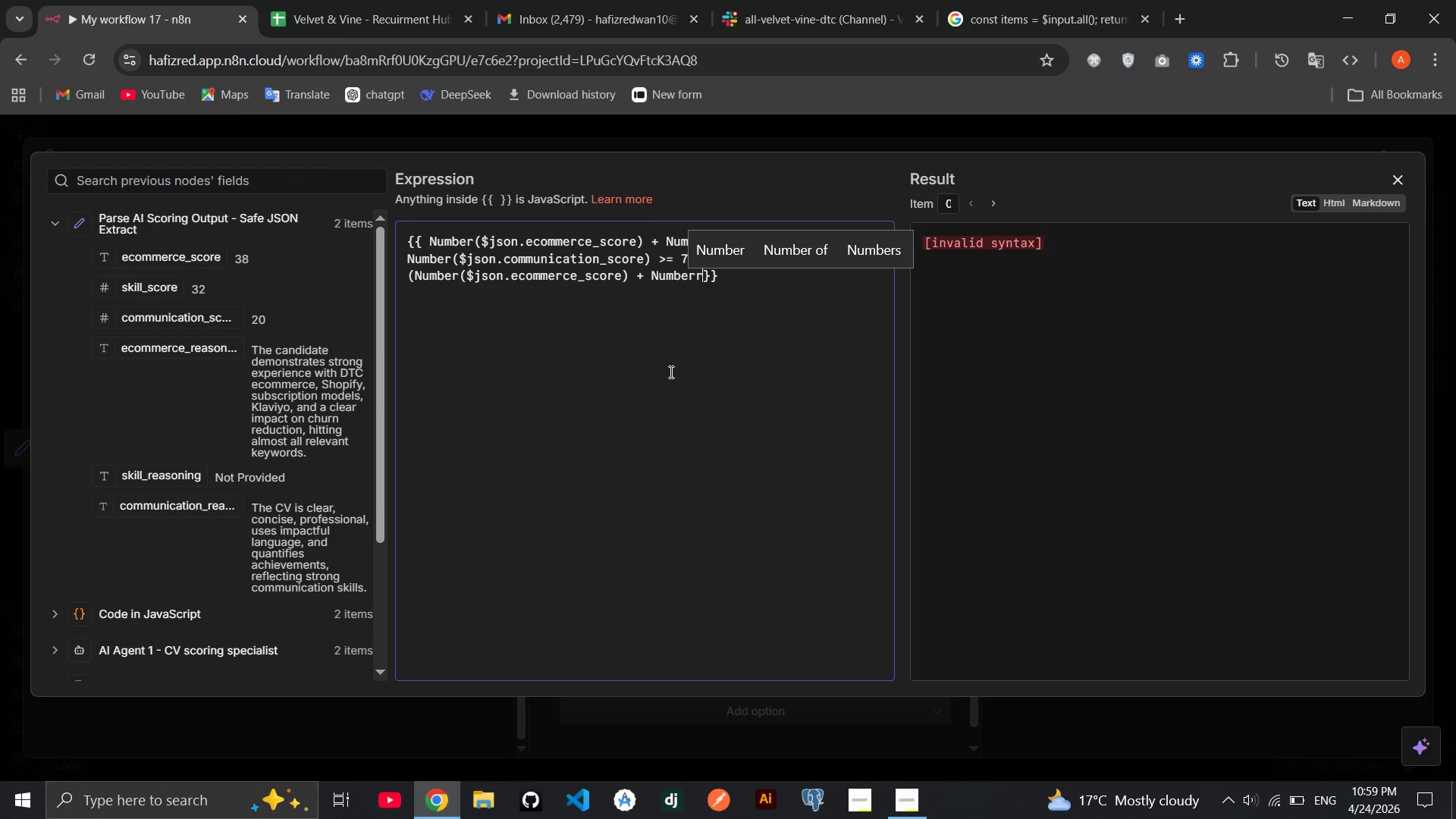 
hold_key(key=R, duration=0.55)
 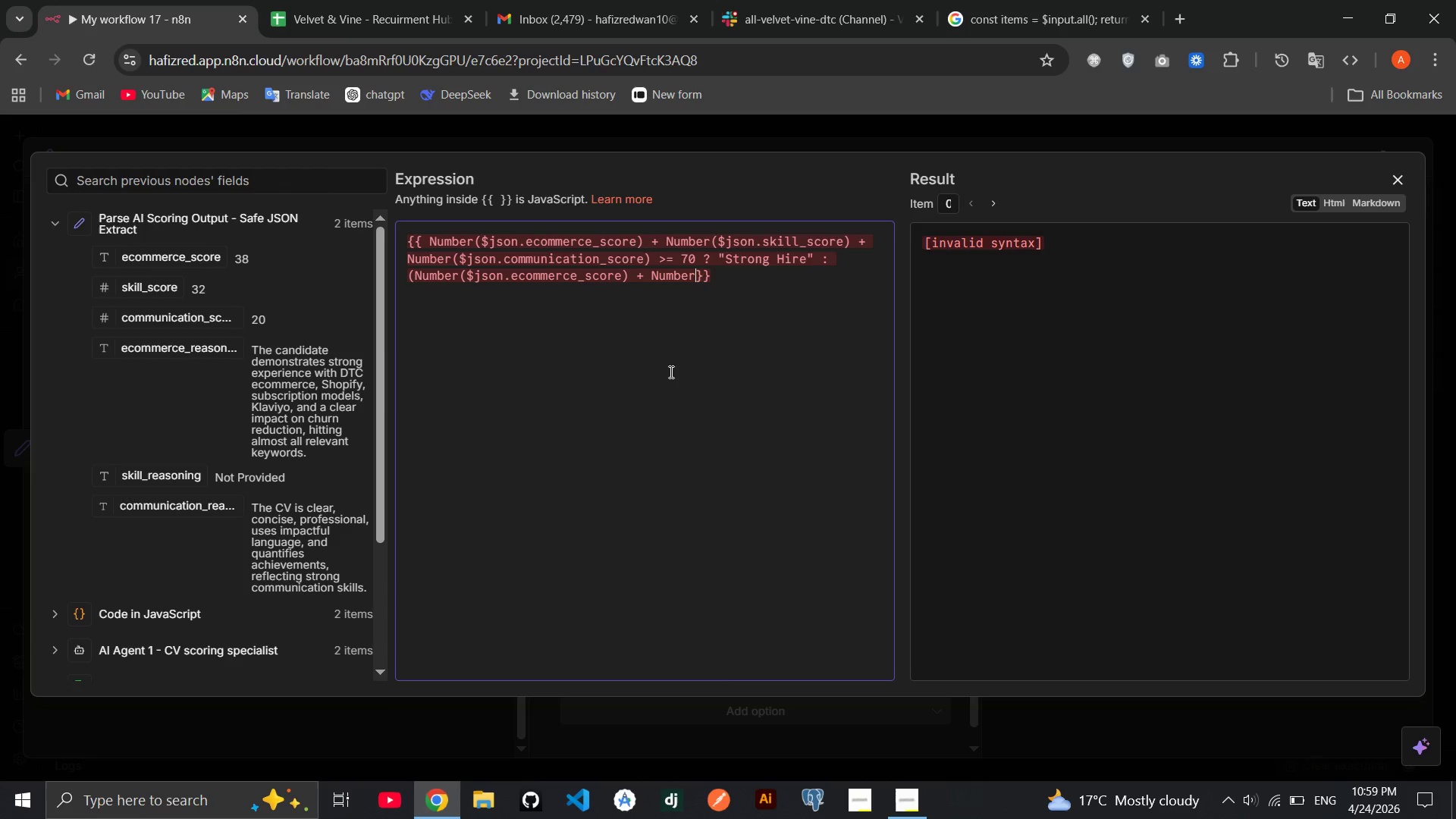 
hold_key(key=ShiftRight, duration=1.53)
 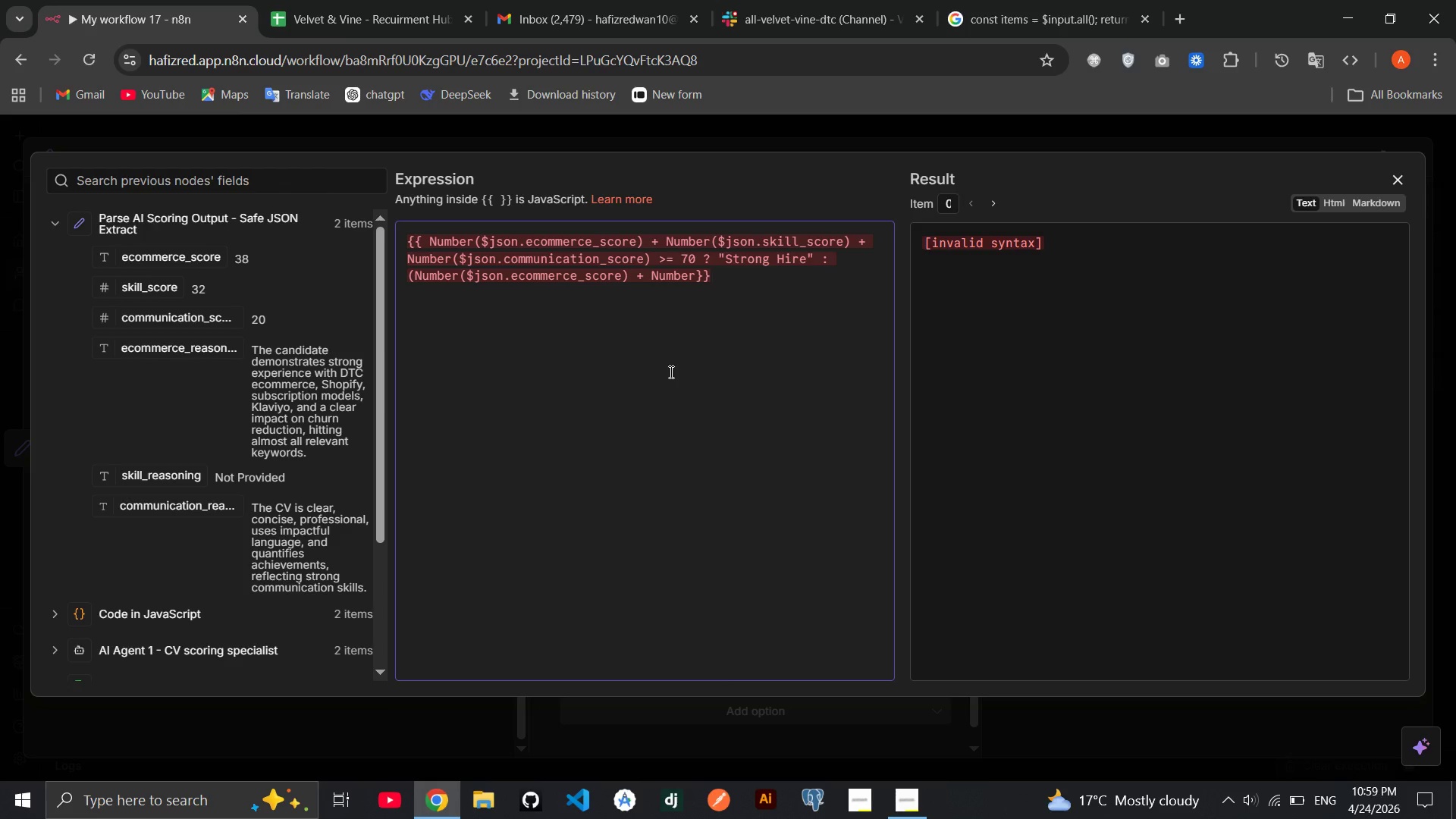 
key(Shift+9)
 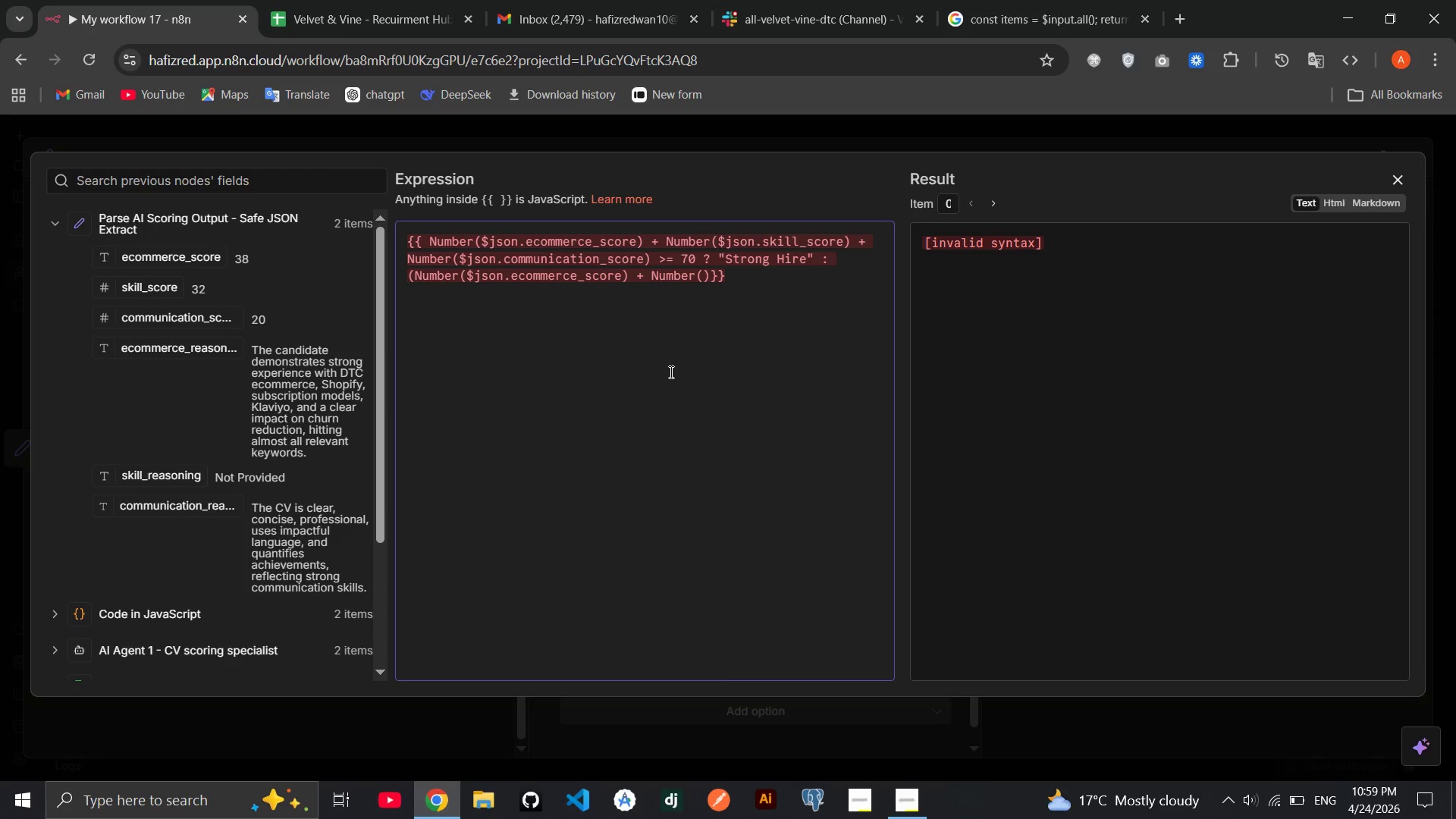 
wait(9.05)
 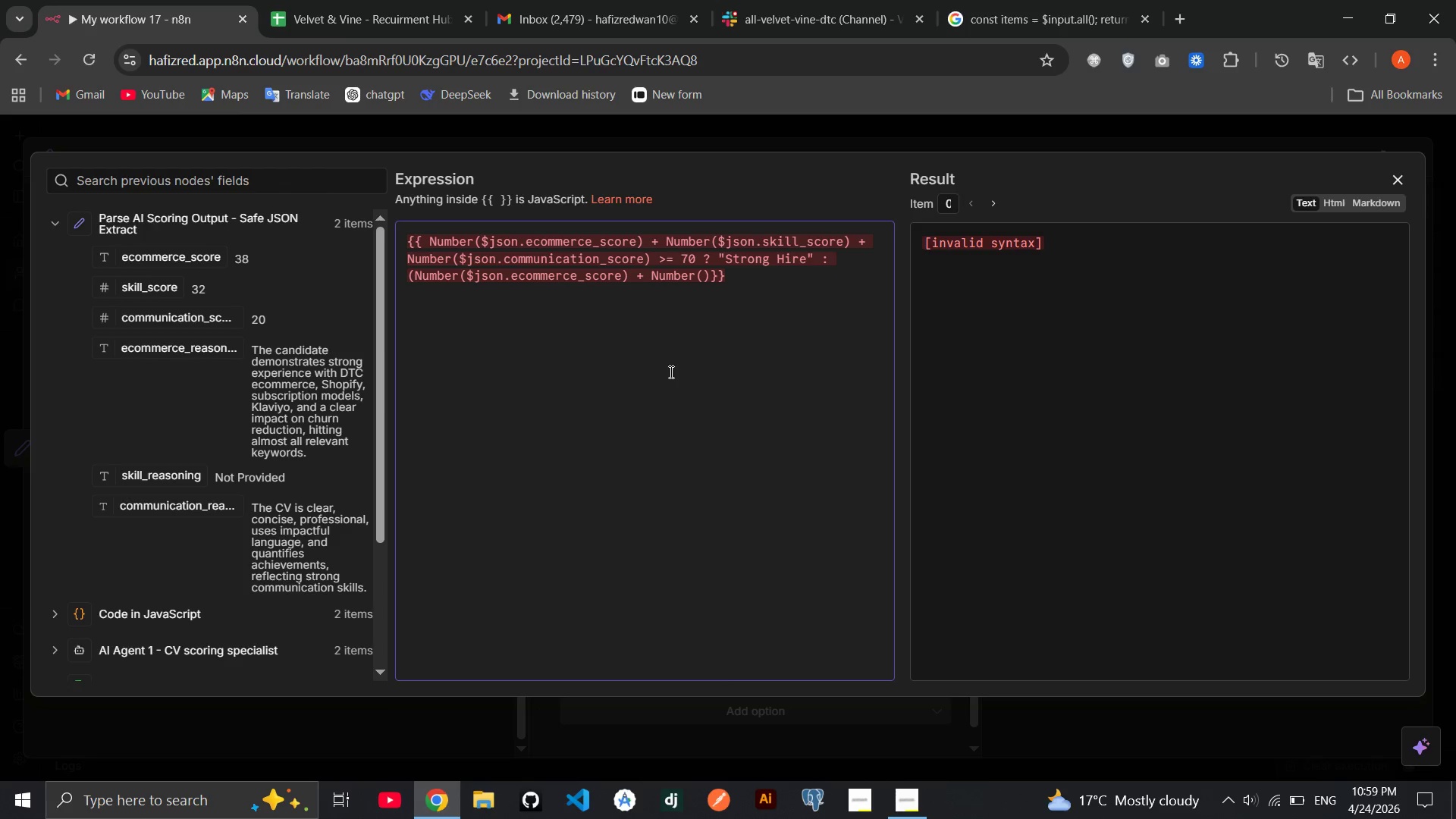 
left_click_drag(start_coordinate=[143, 287], to_coordinate=[704, 278])
 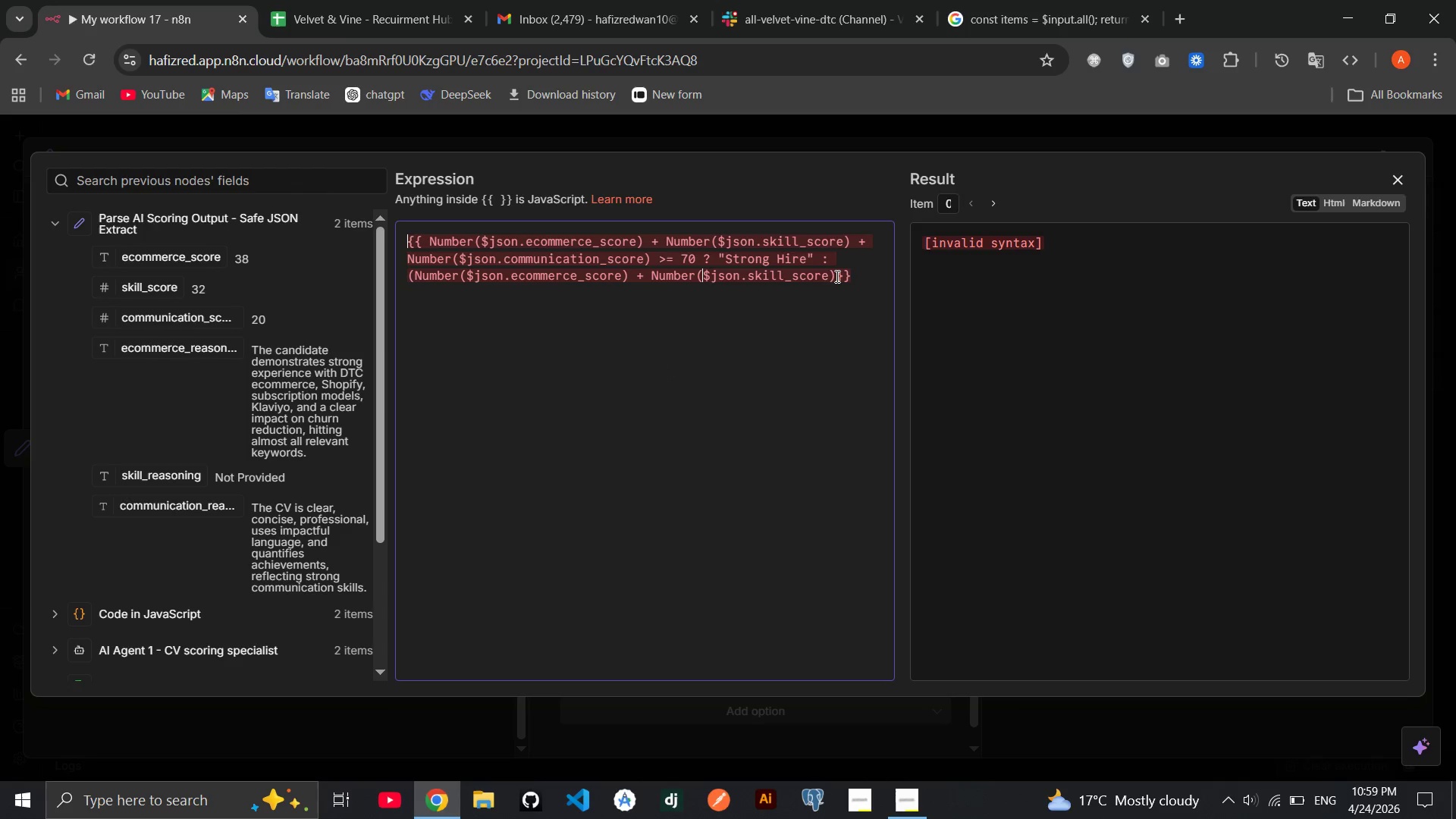 
left_click([835, 275])
 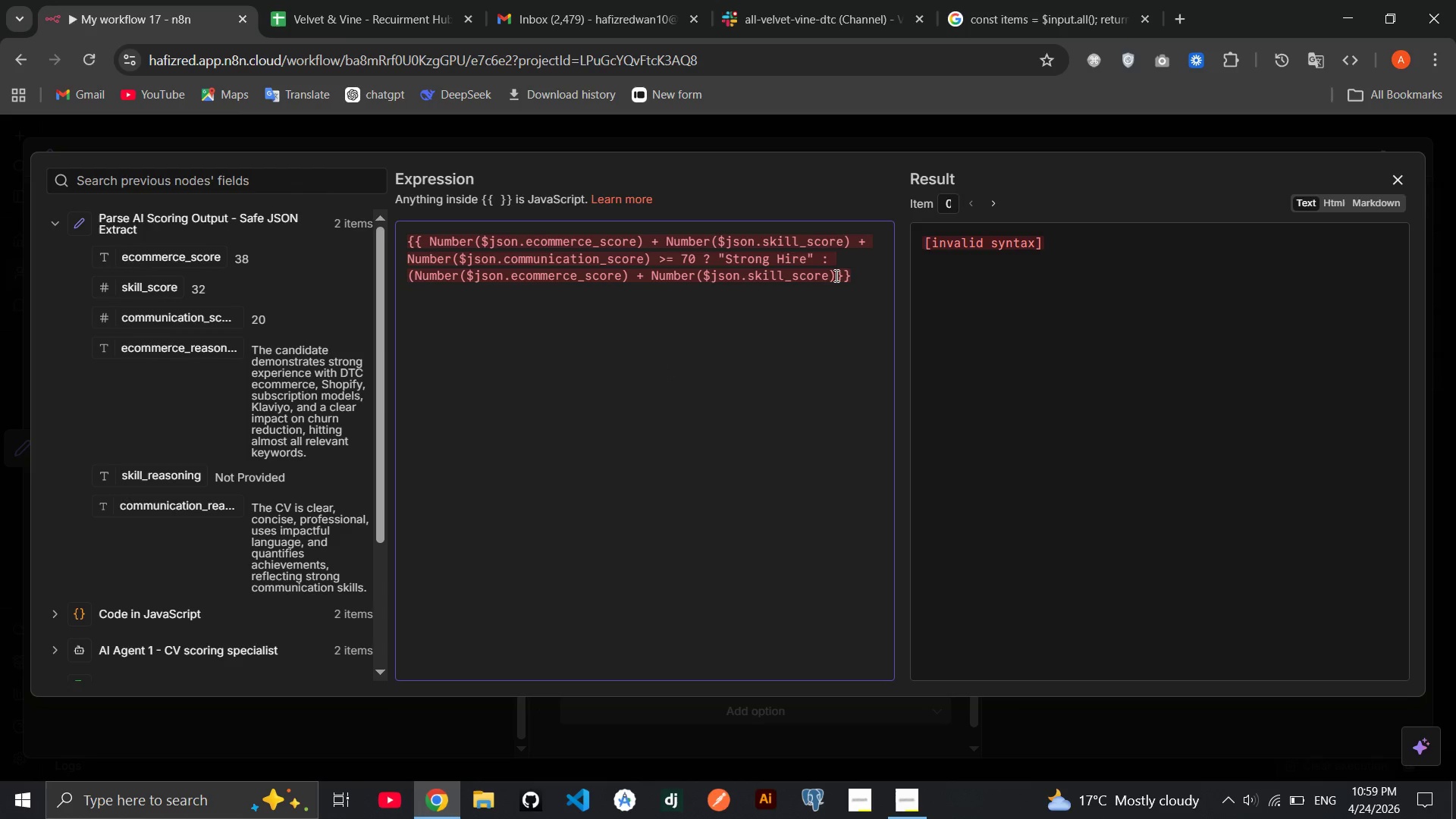 
key(Space)
 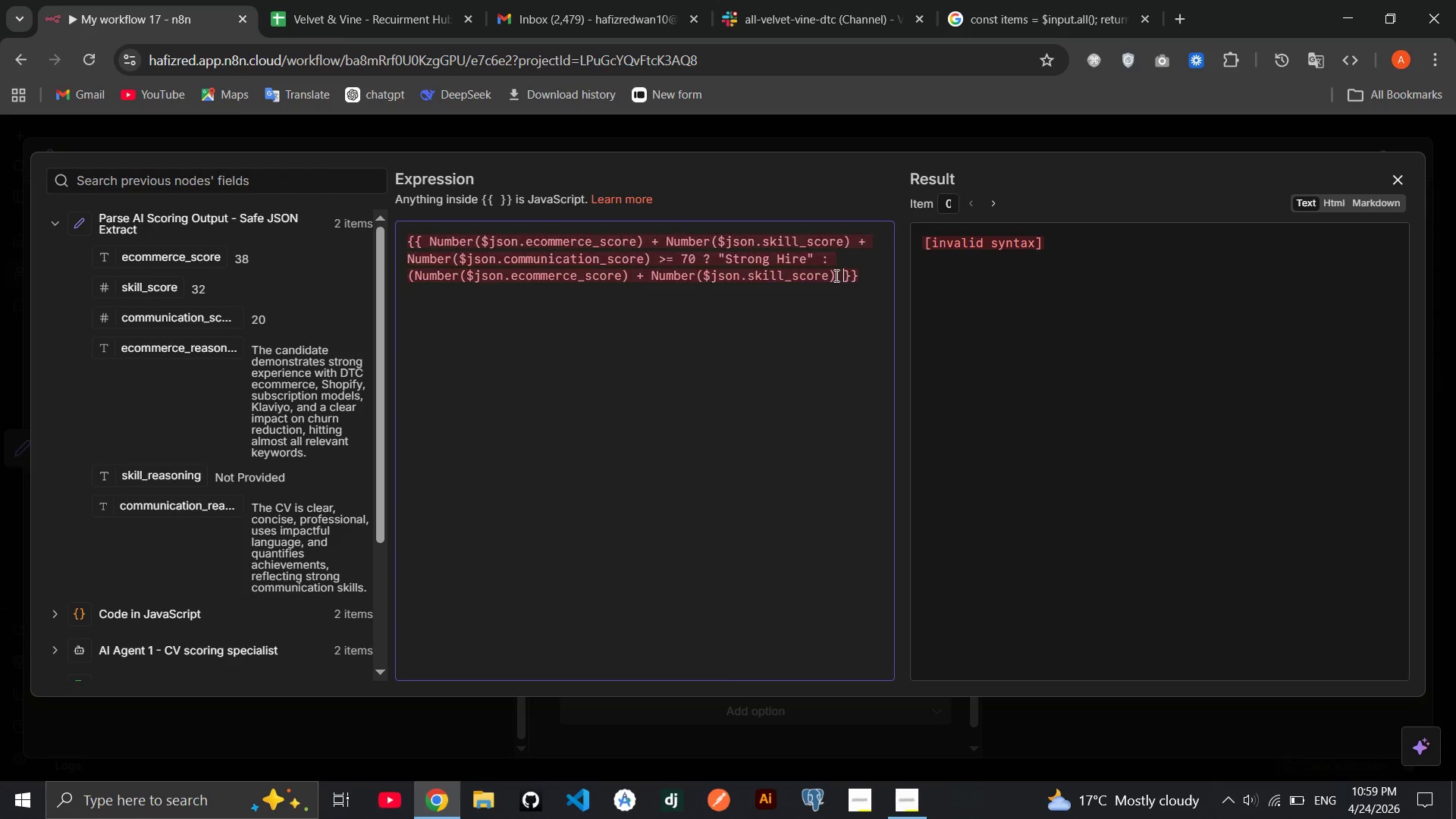 
key(Shift+Equal)
 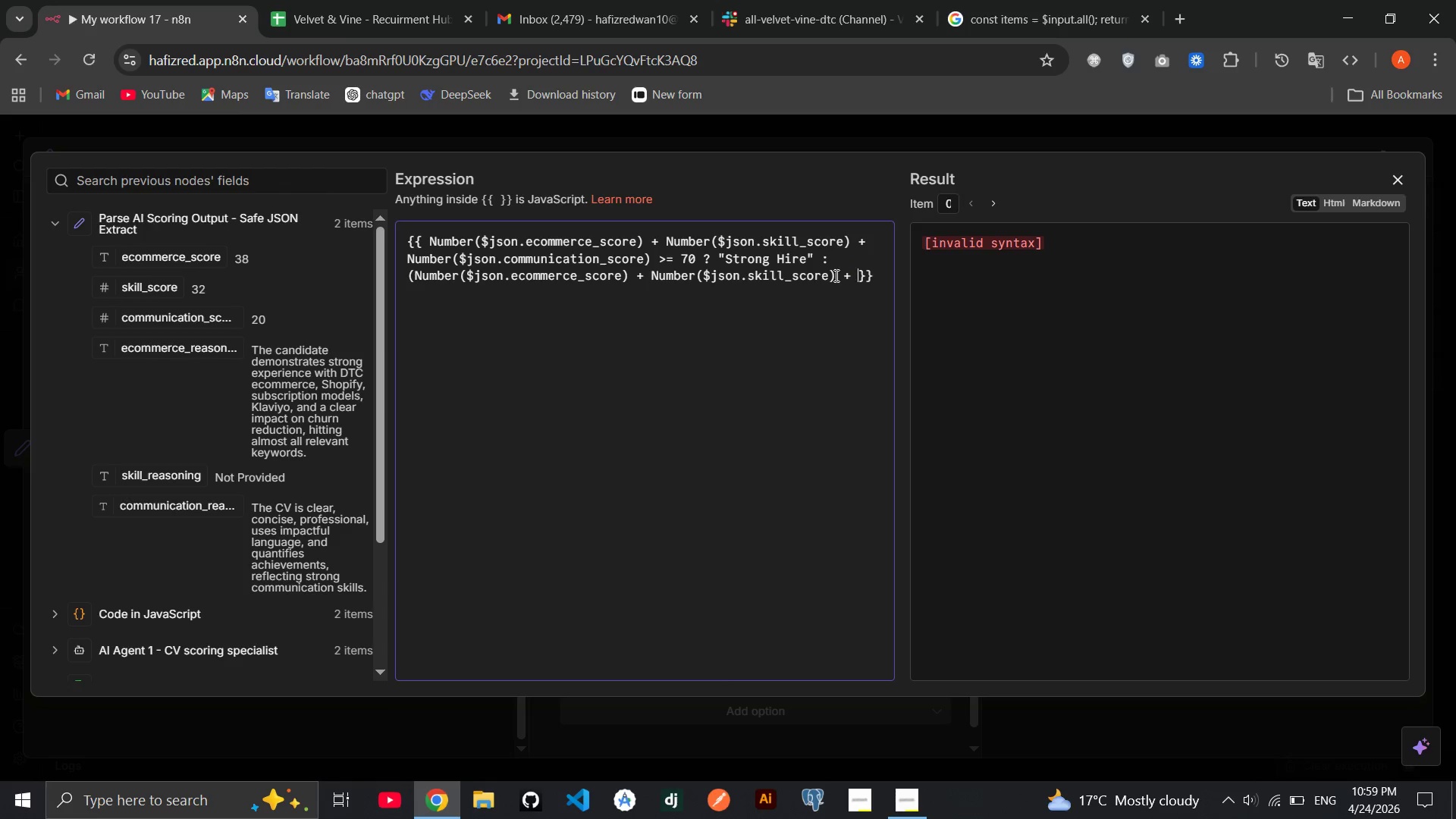 
key(Shift+Space)
 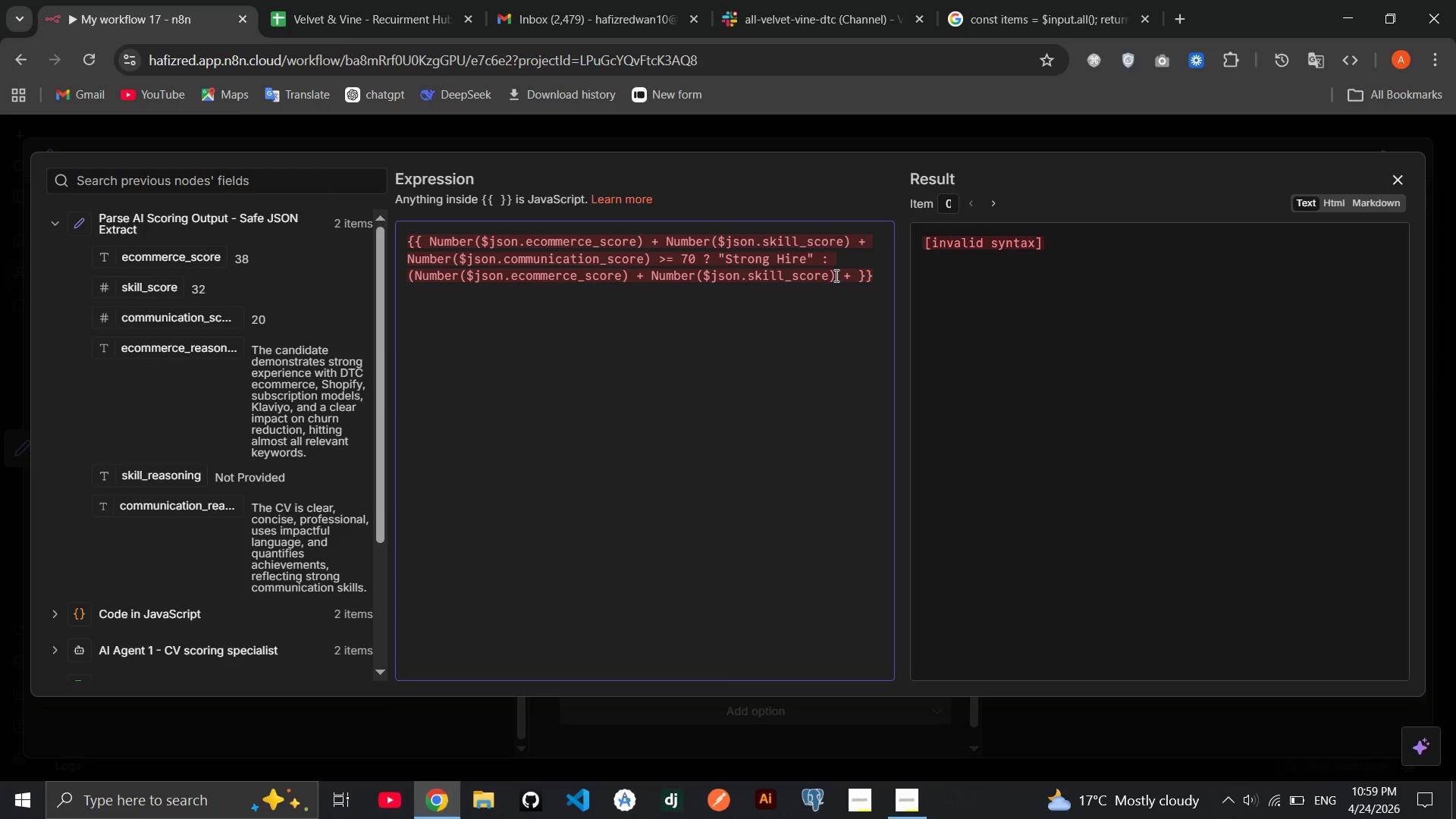 
type(Number)
 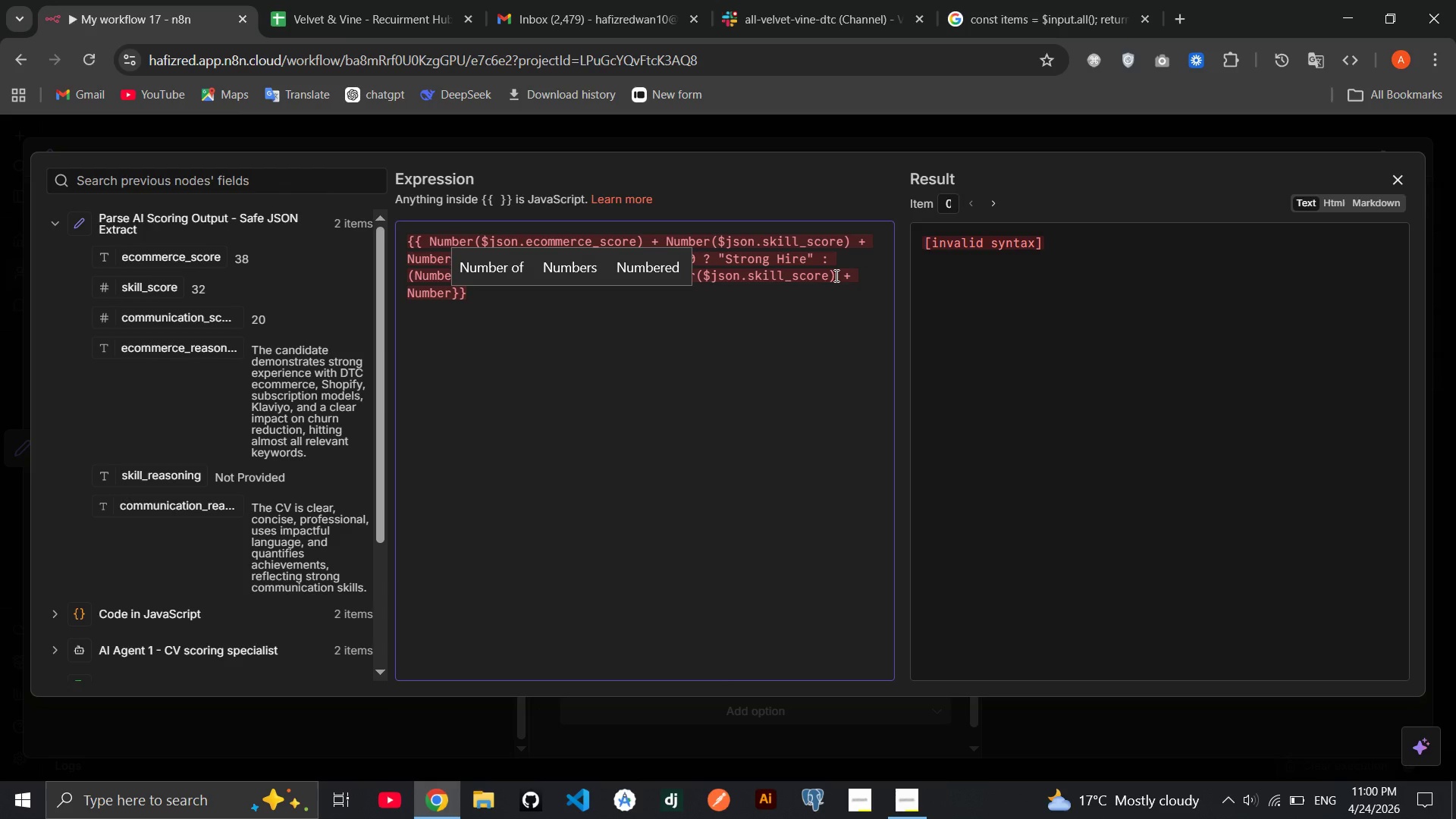 
key(Shift+9)
 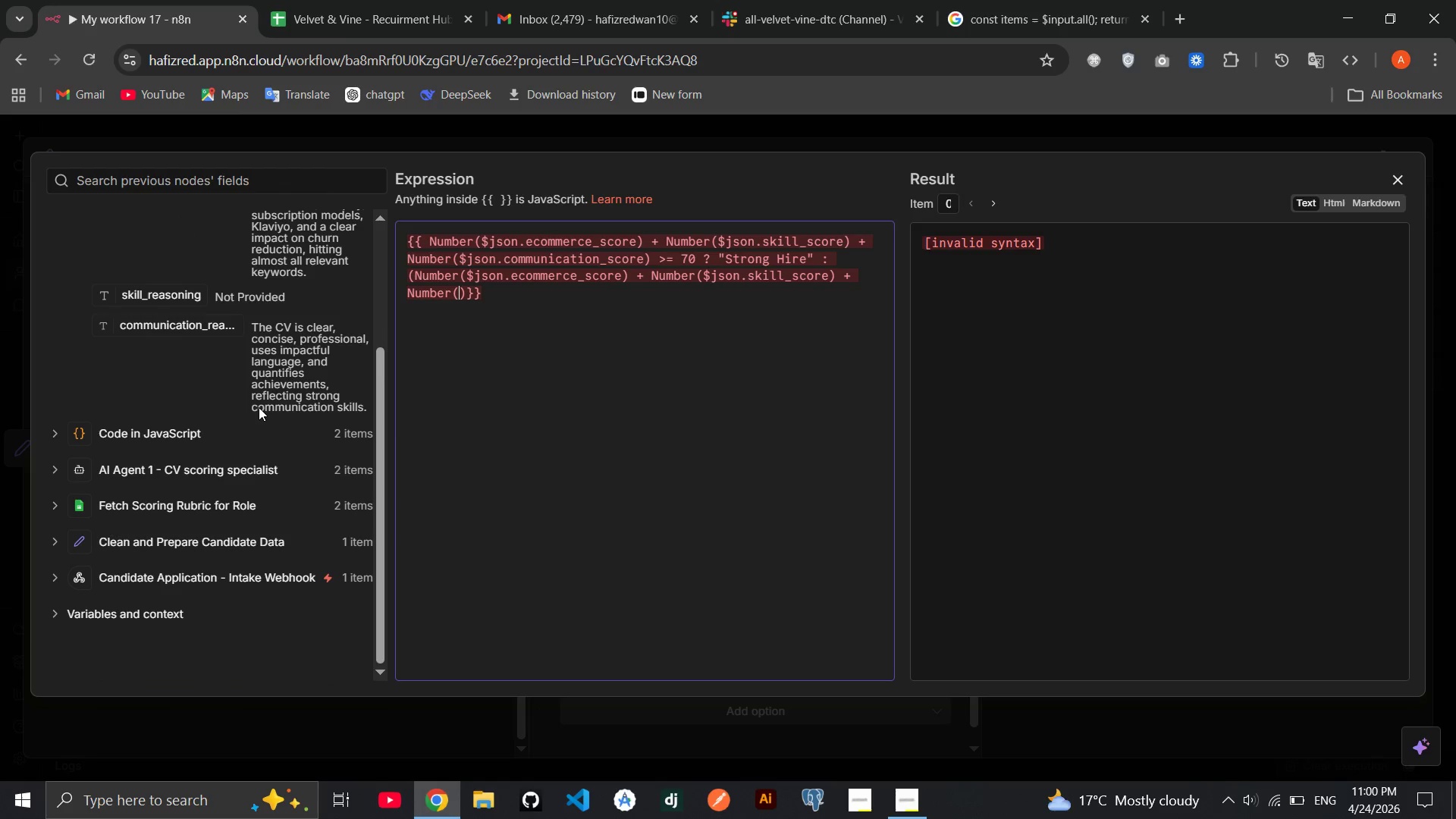 
left_click([180, 458])
 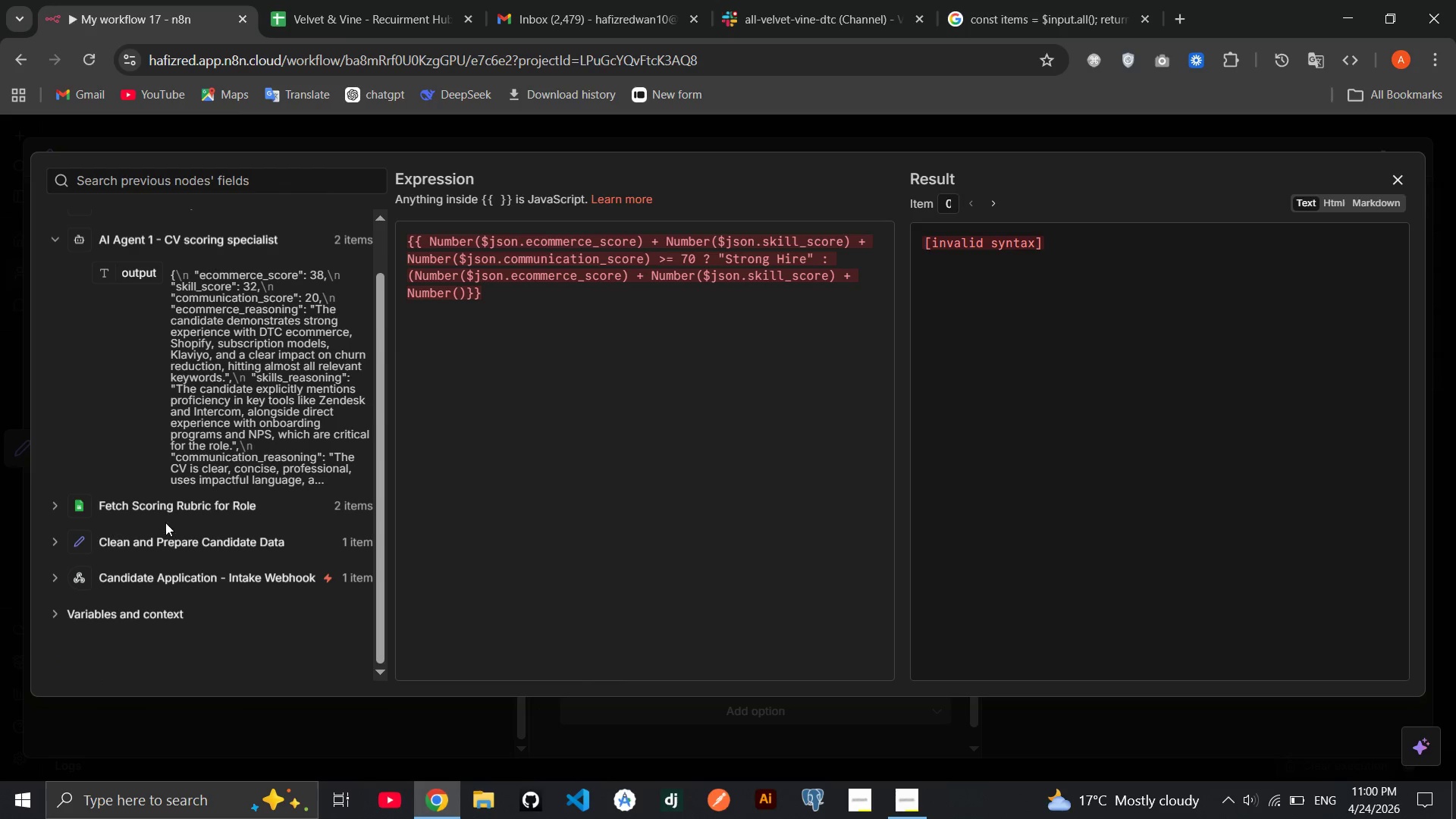 
left_click([177, 511])
 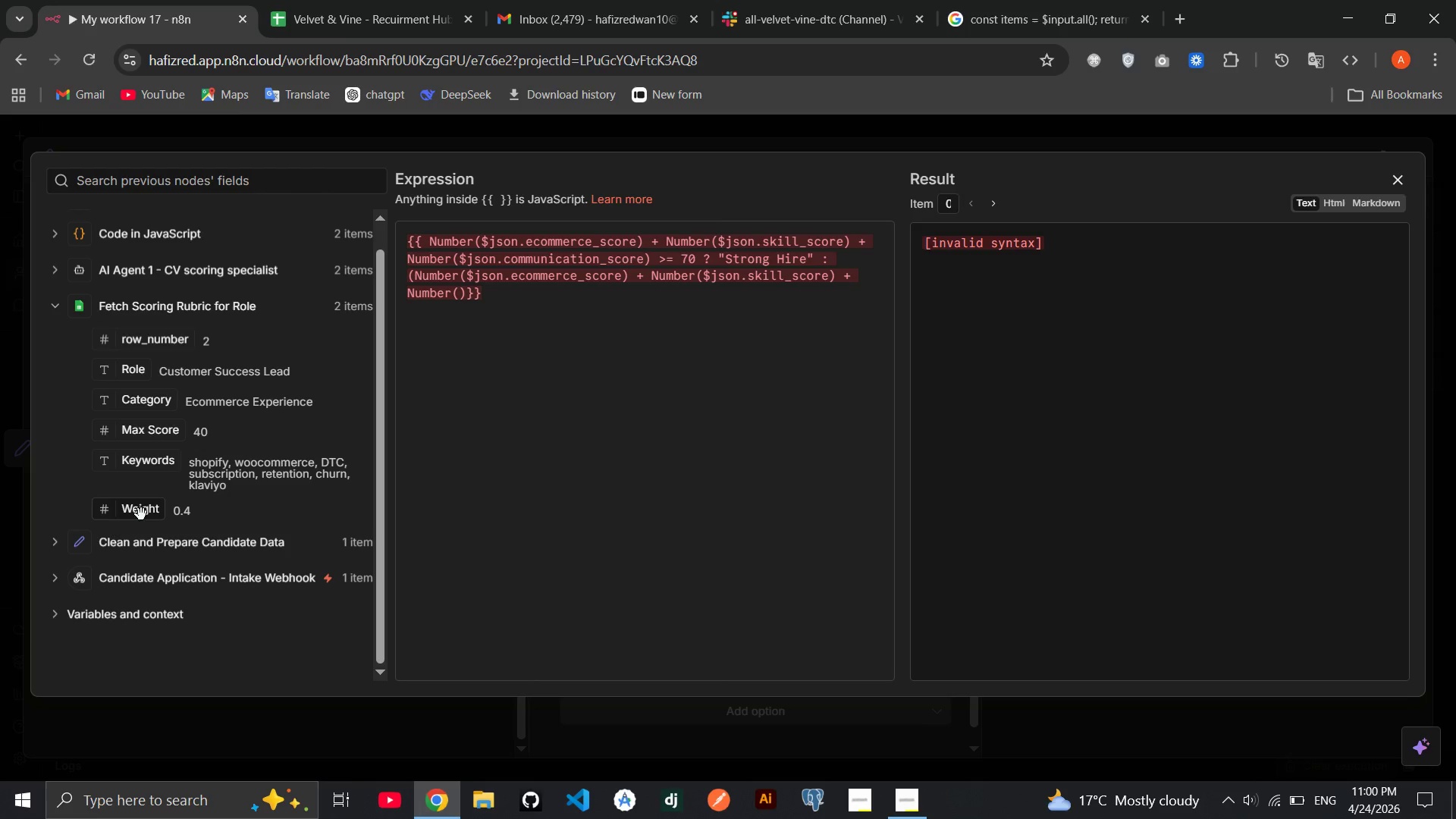 
wait(6.22)
 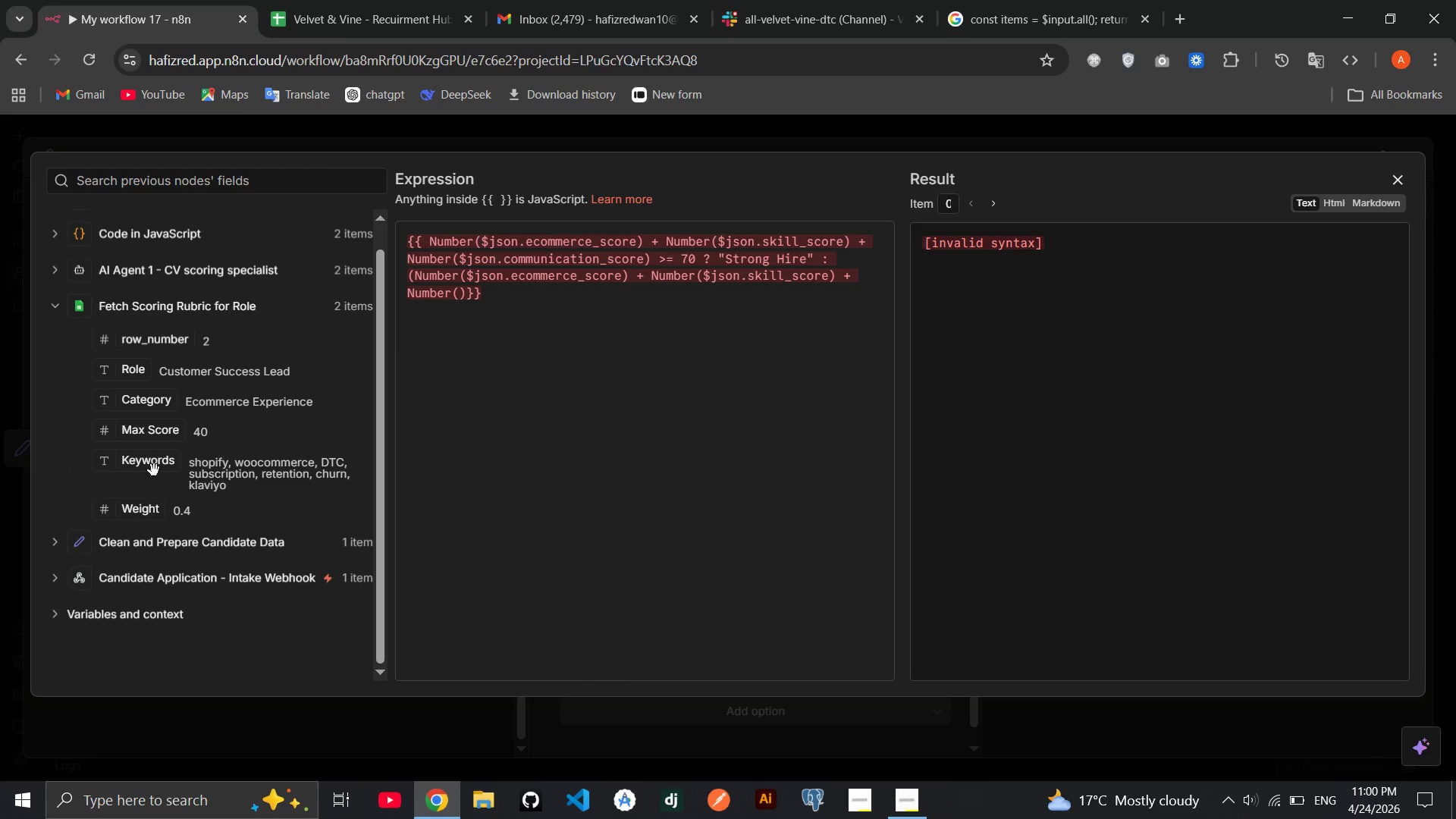 
left_click([158, 549])
 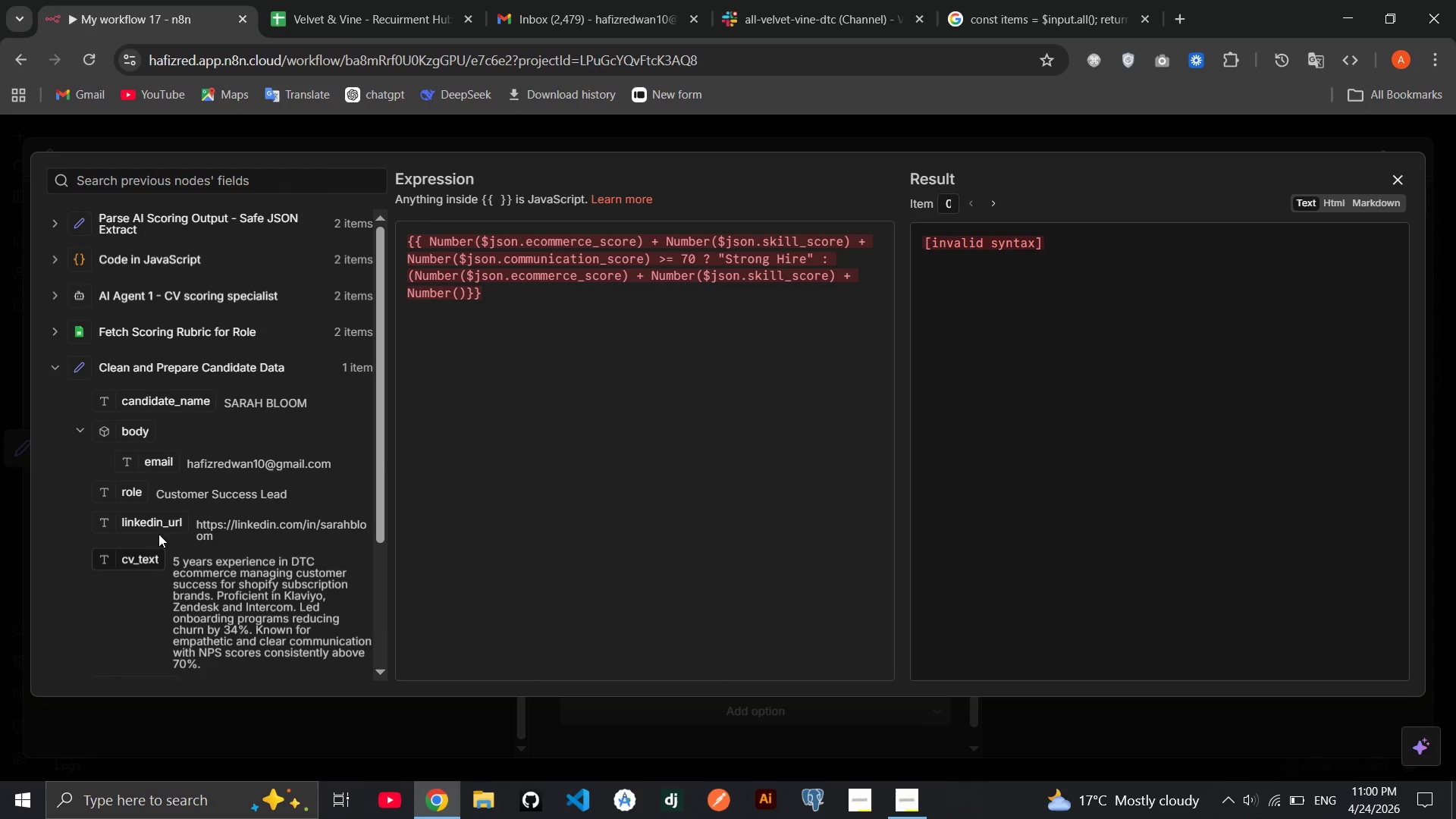 
left_click([155, 277])
 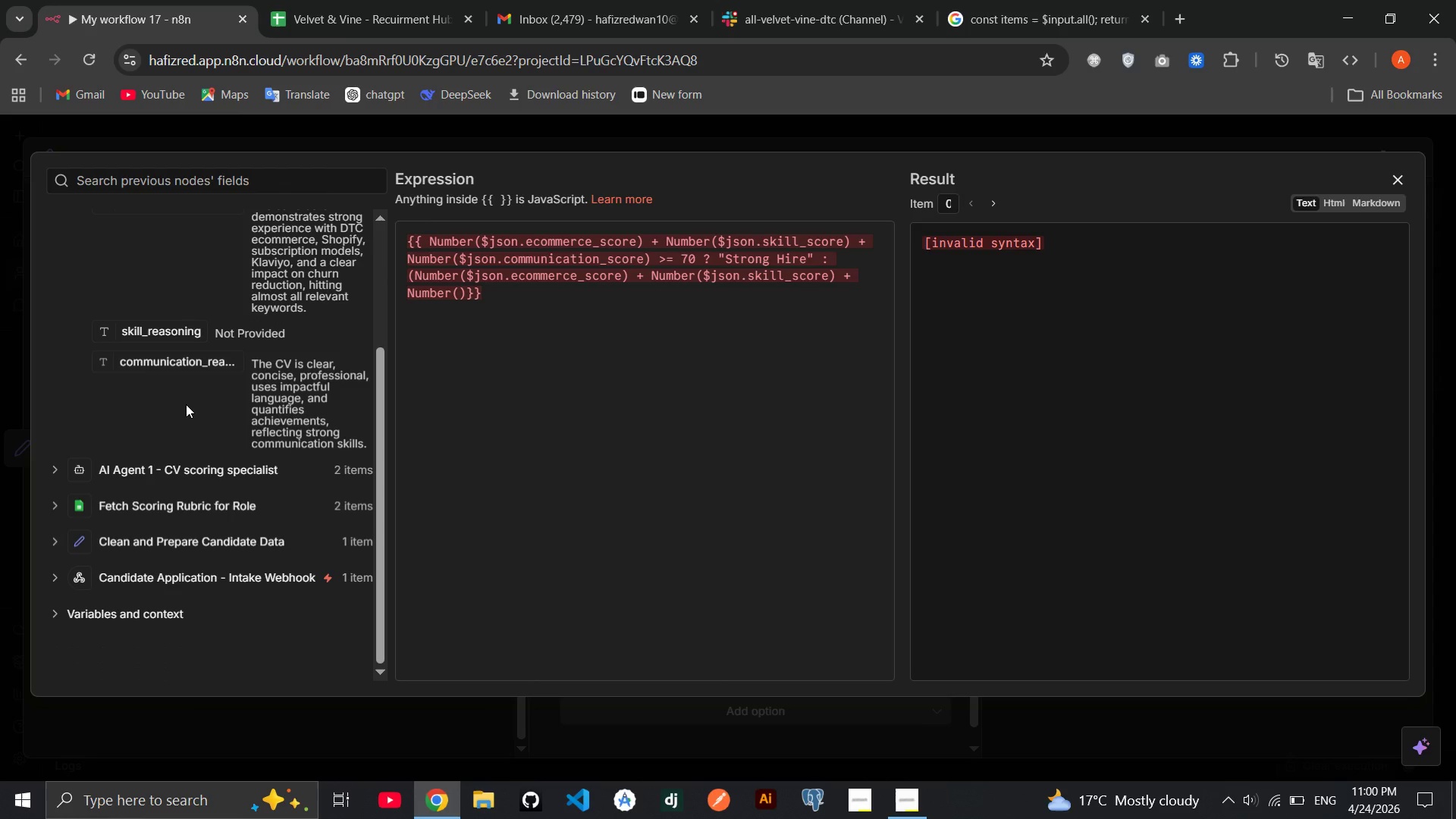 
wait(12.64)
 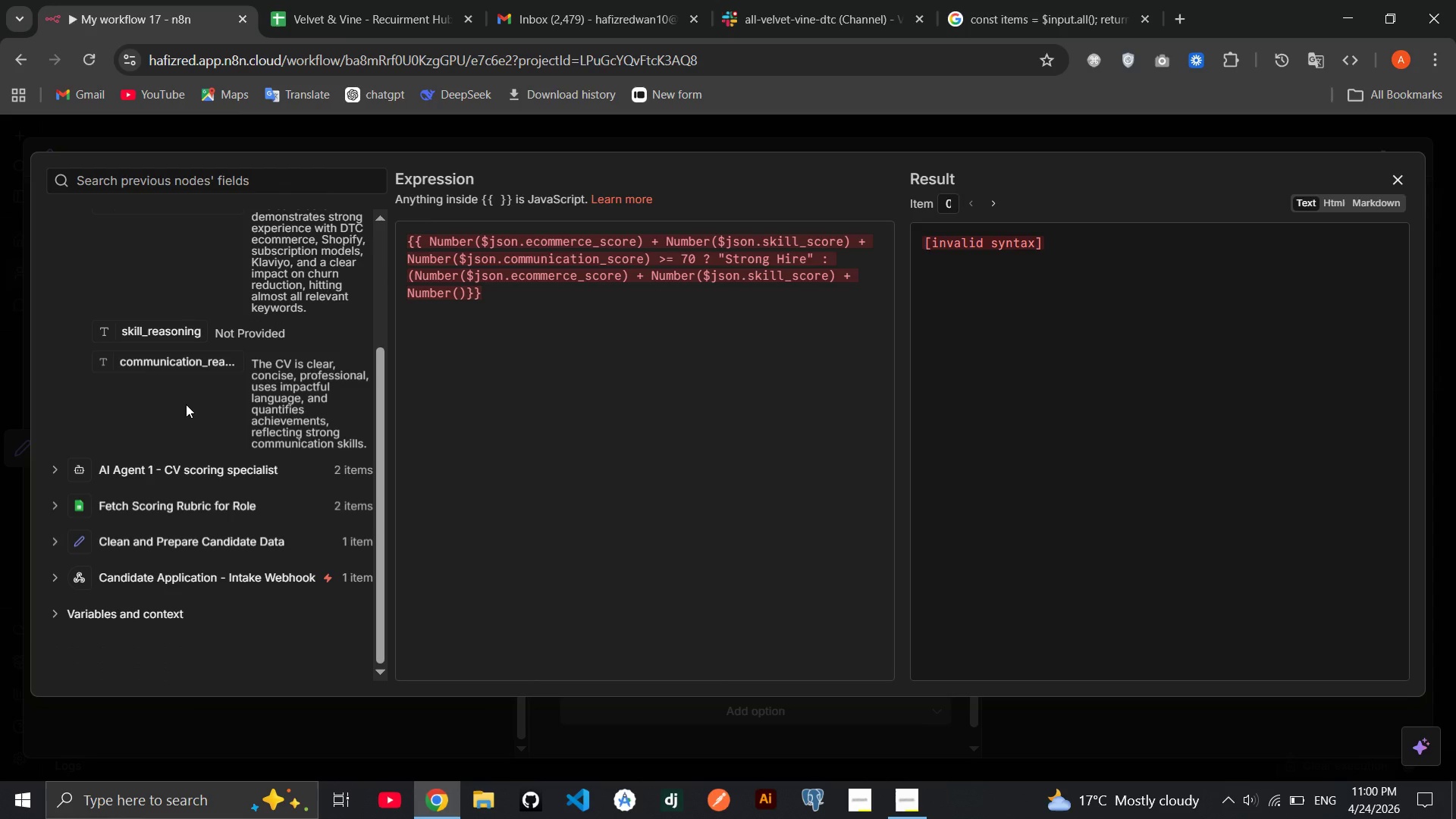 
left_click_drag(start_coordinate=[170, 352], to_coordinate=[462, 300])
 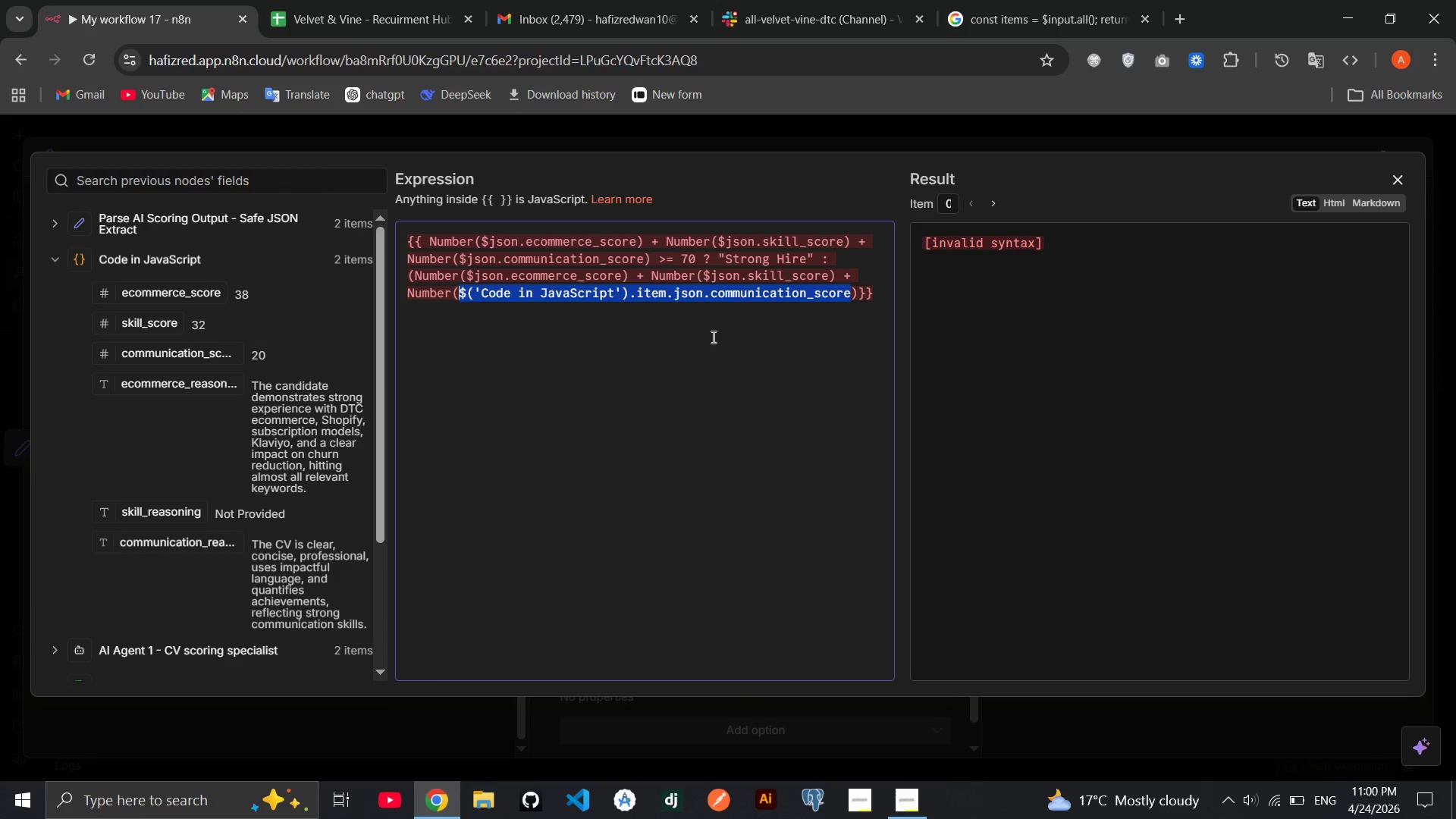 
left_click([712, 337])
 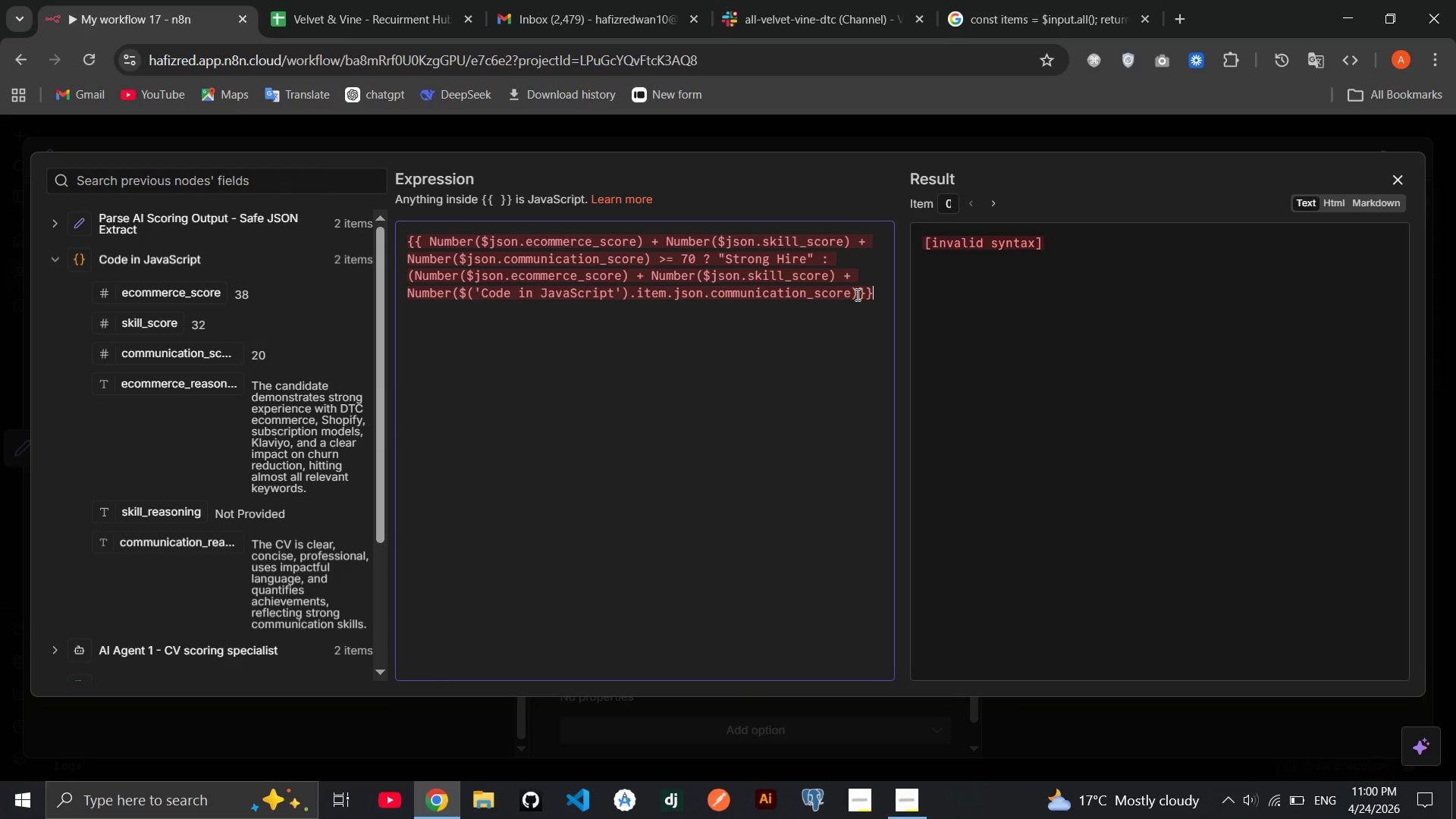 
left_click([856, 294])
 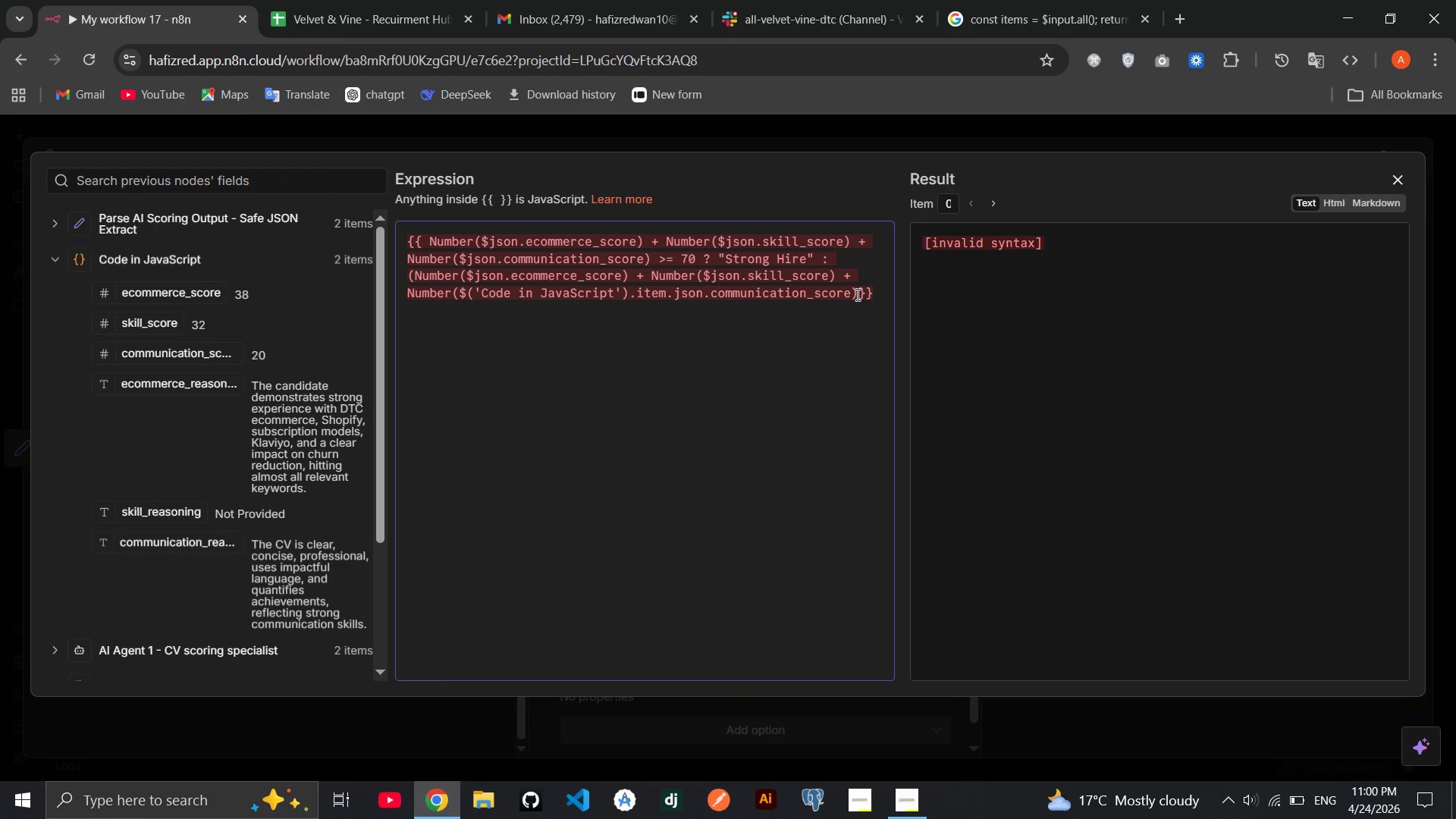 
key(Space)
 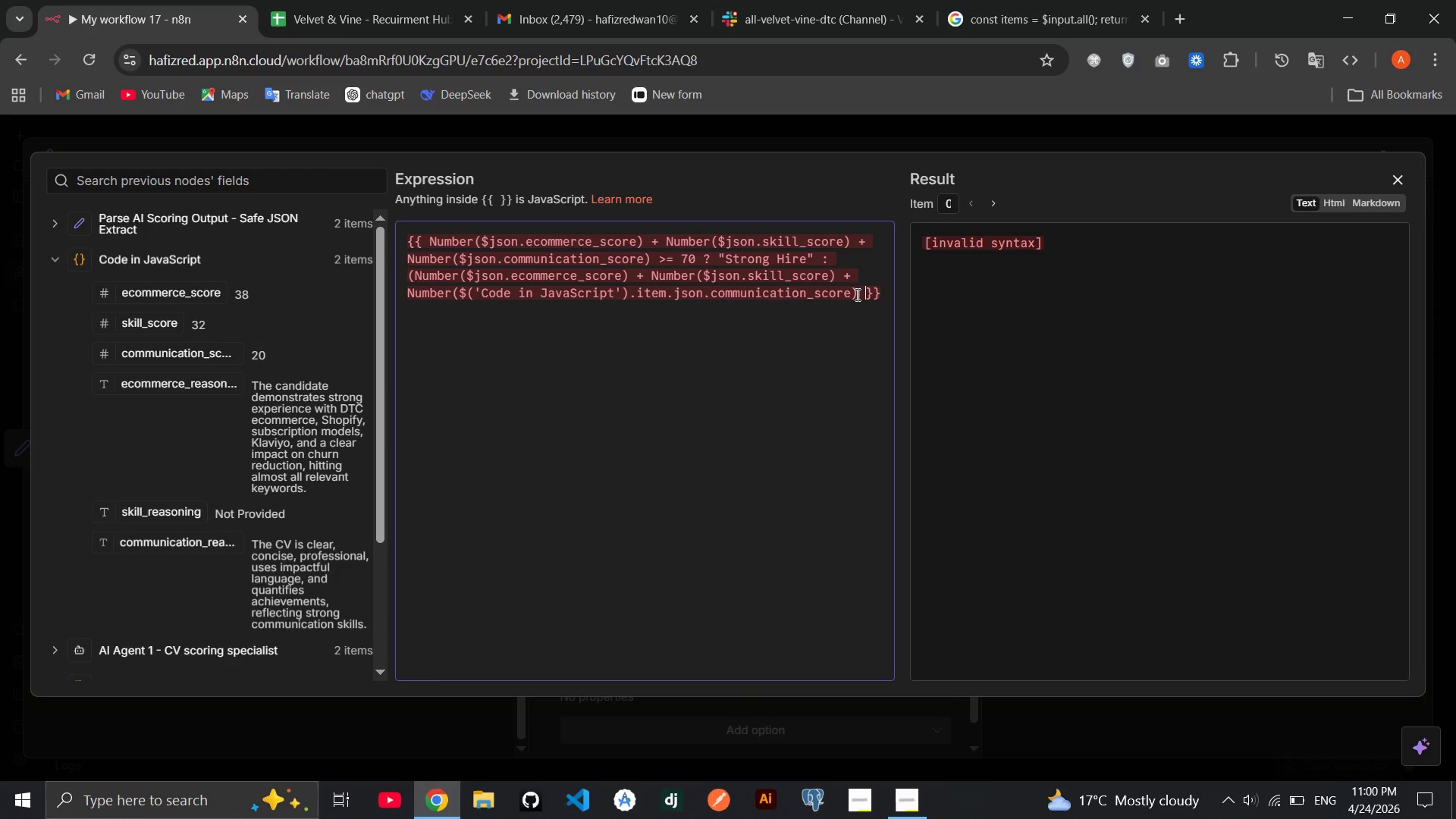 
key(Shift+Period)
 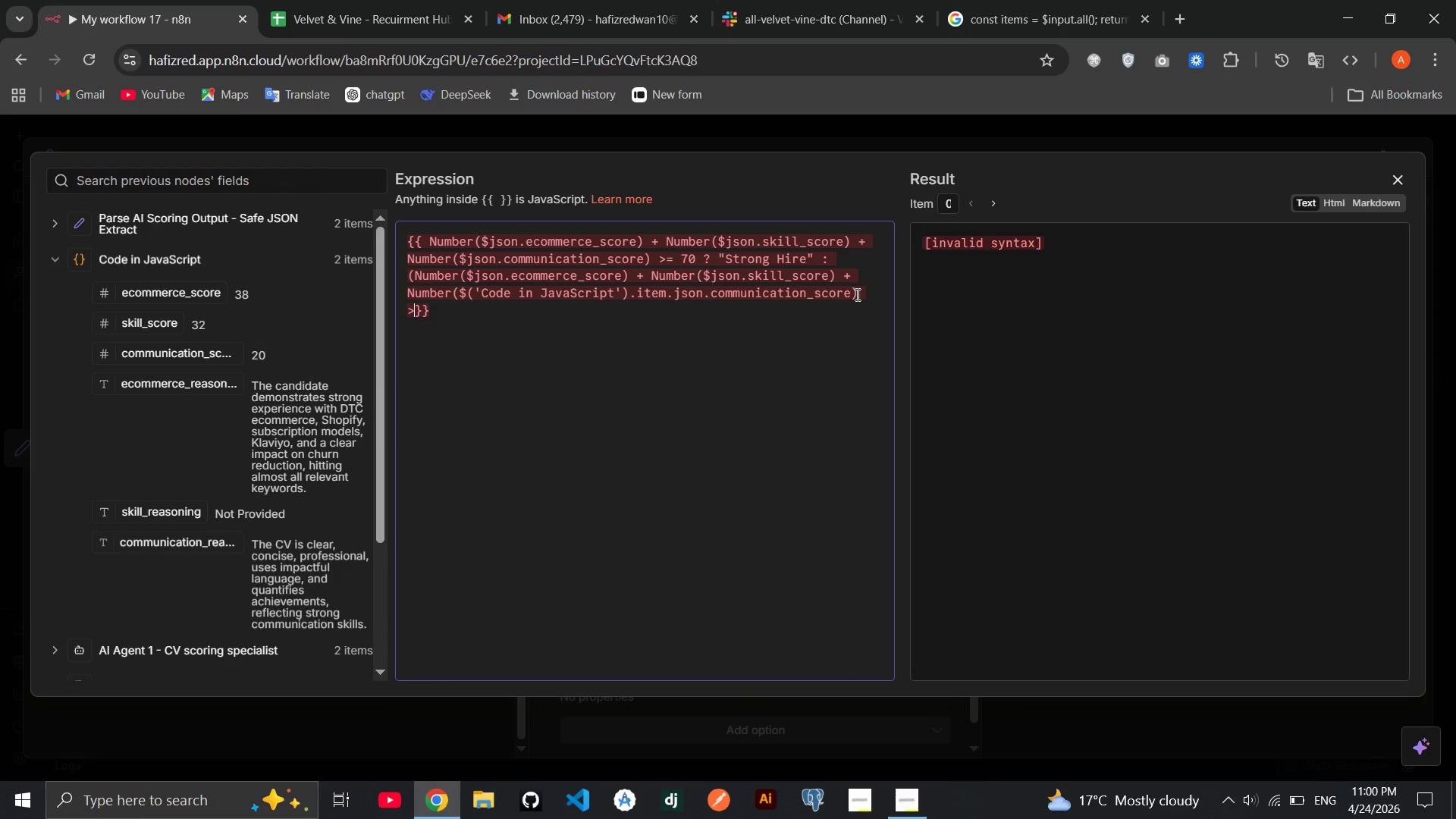 
key(Equal)
 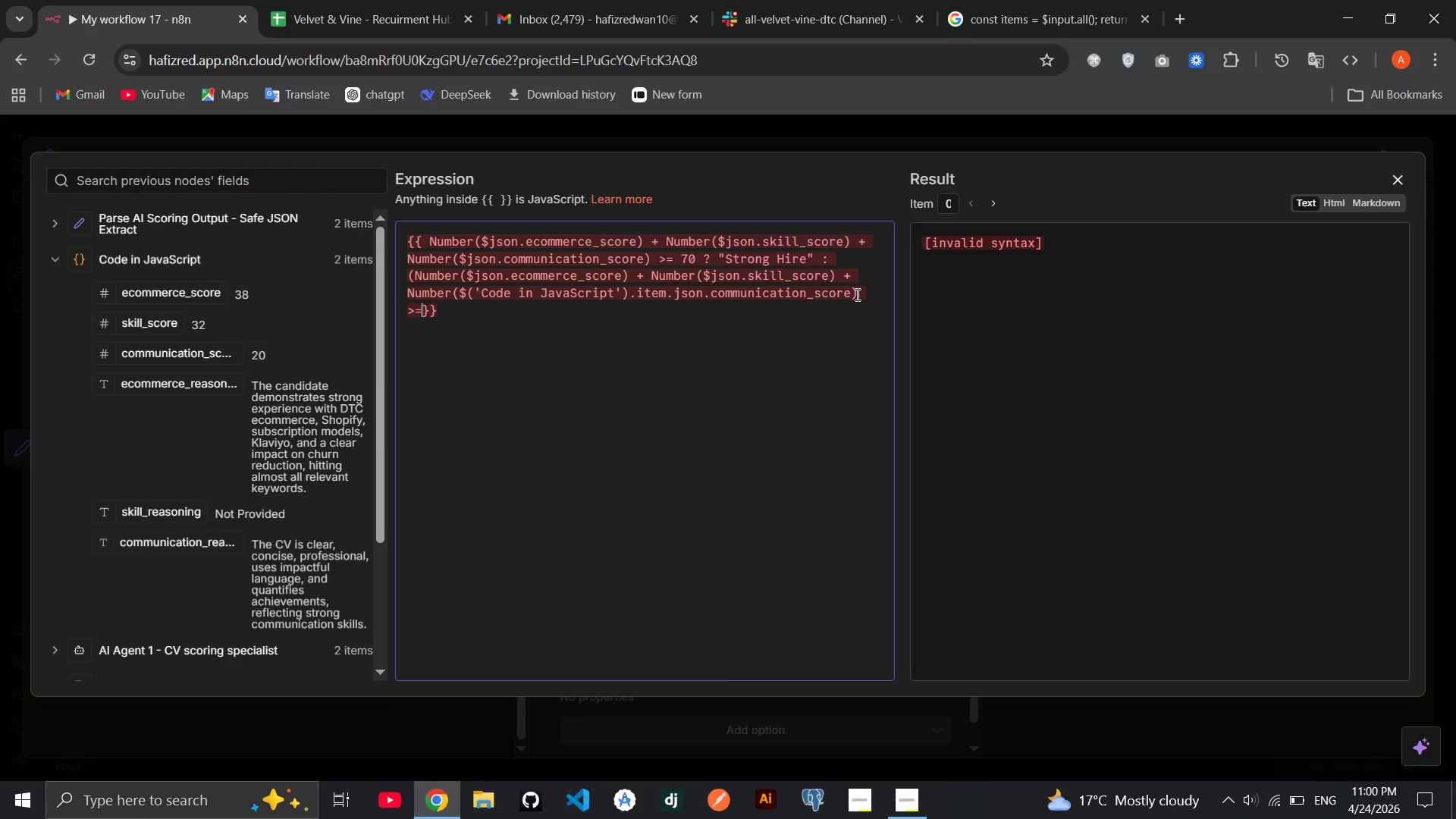 
key(Space)
 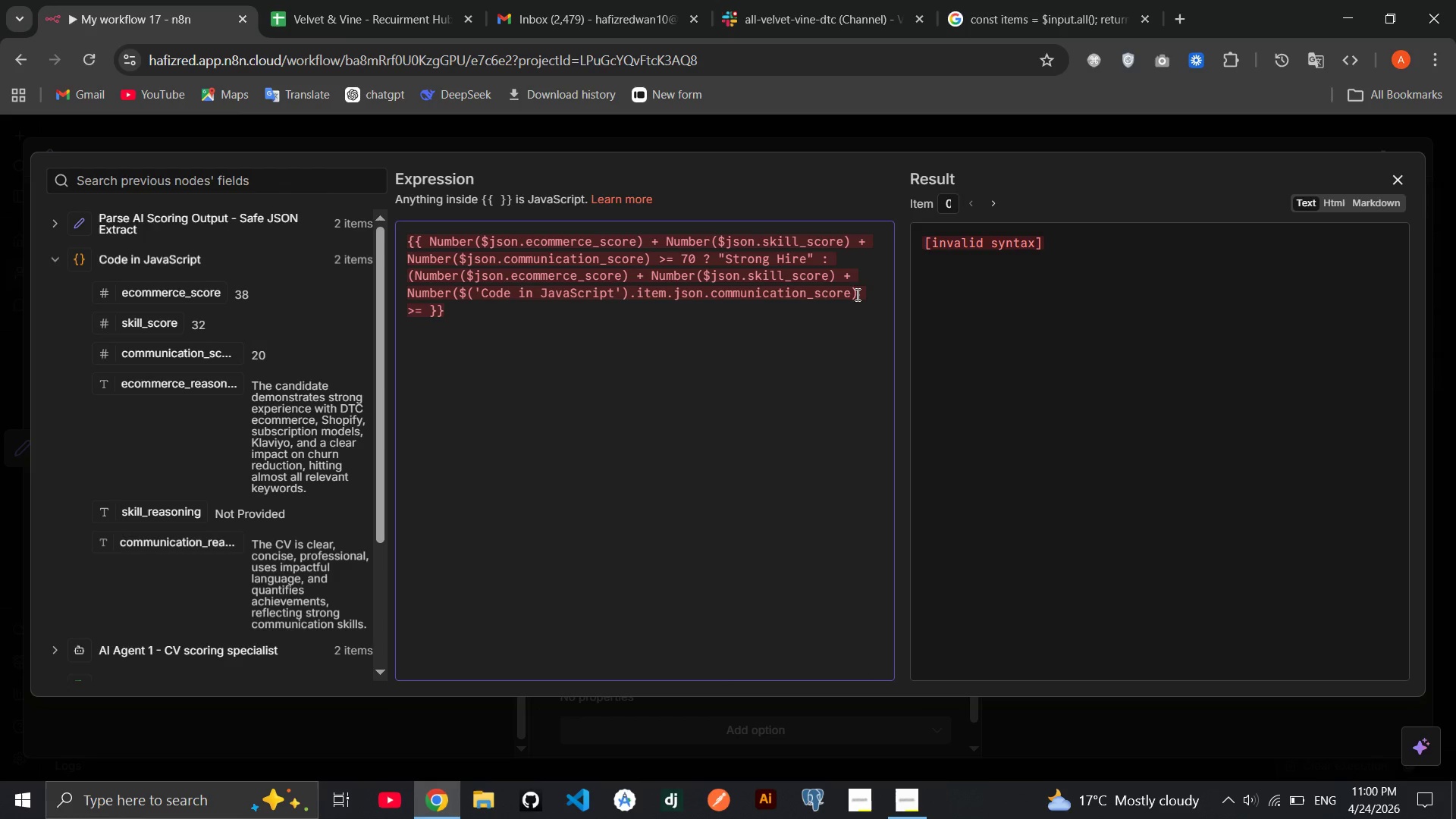 
wait(5.76)
 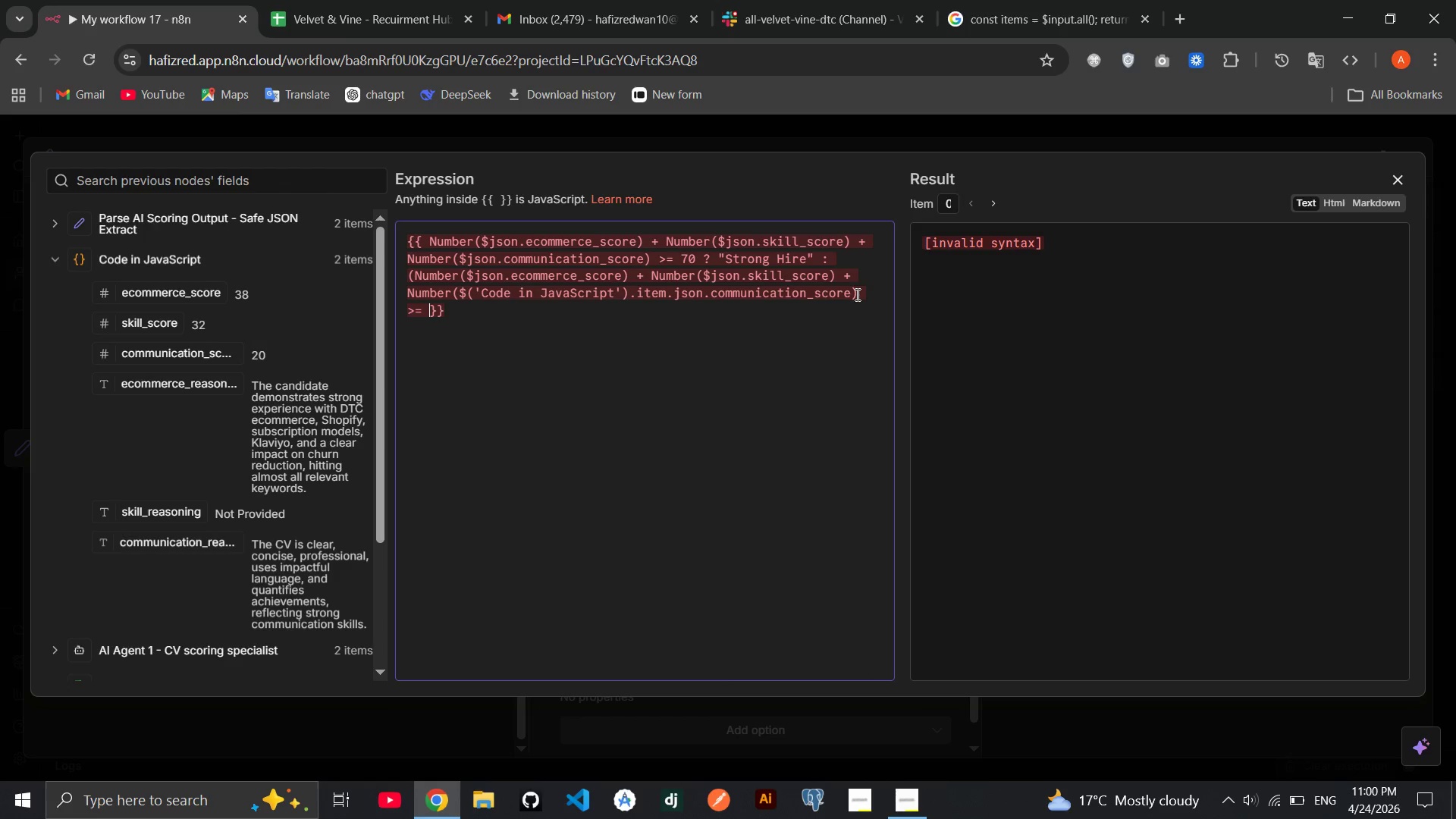 
type(40? "Maybe: )
key(Backspace)
 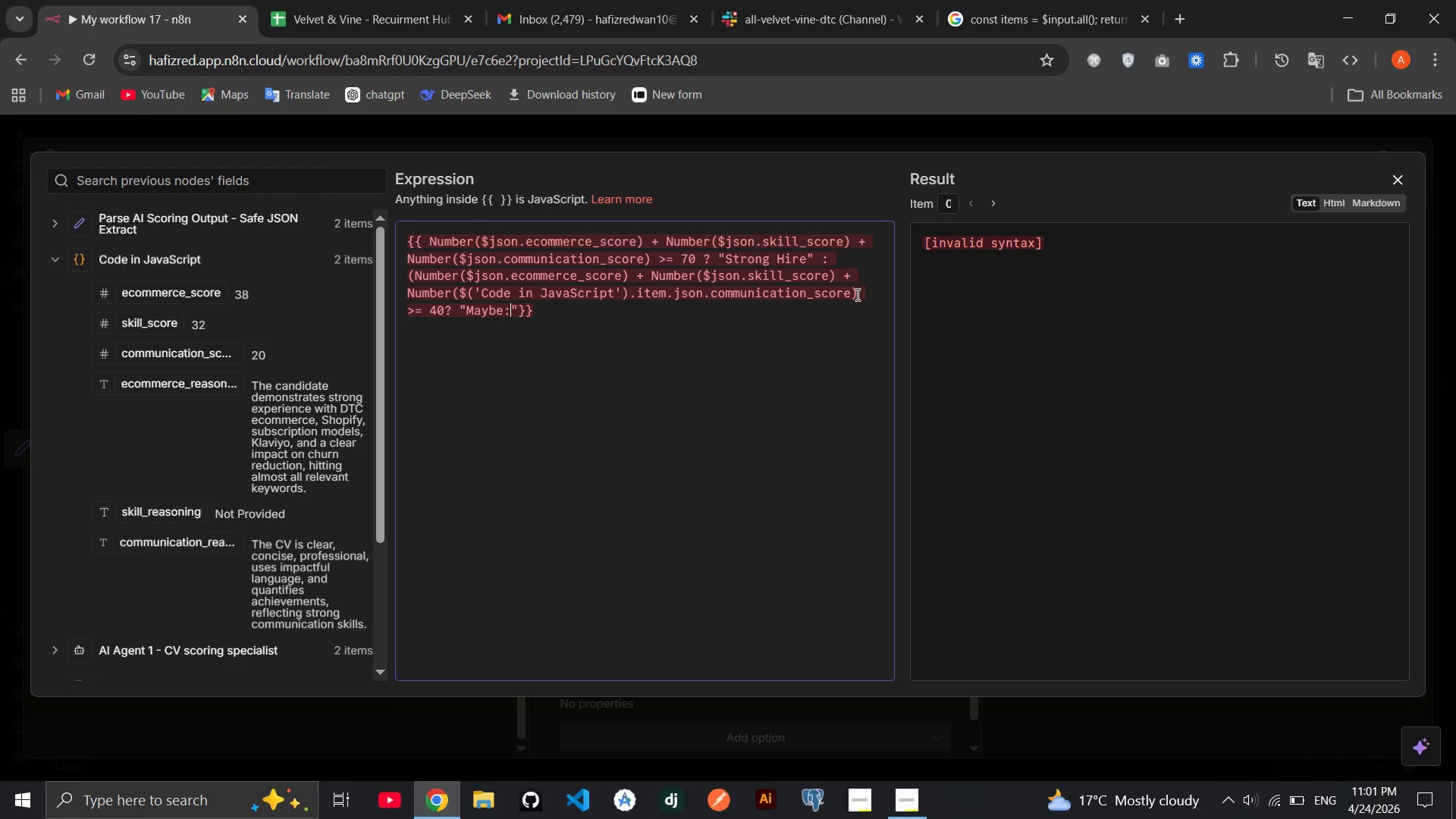 
key(ArrowRight)
 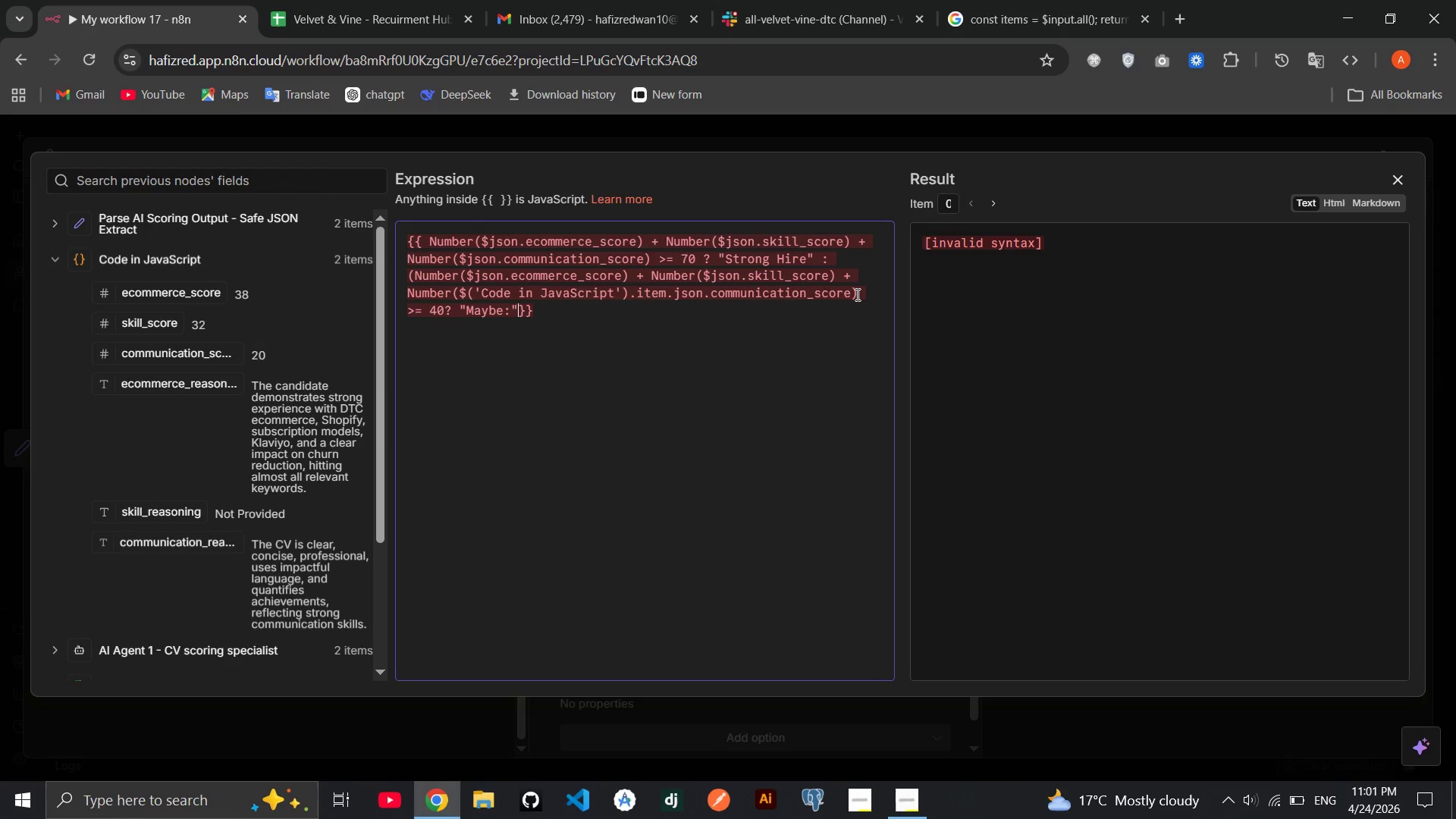 
hold_key(key=ShiftRight, duration=0.47)
 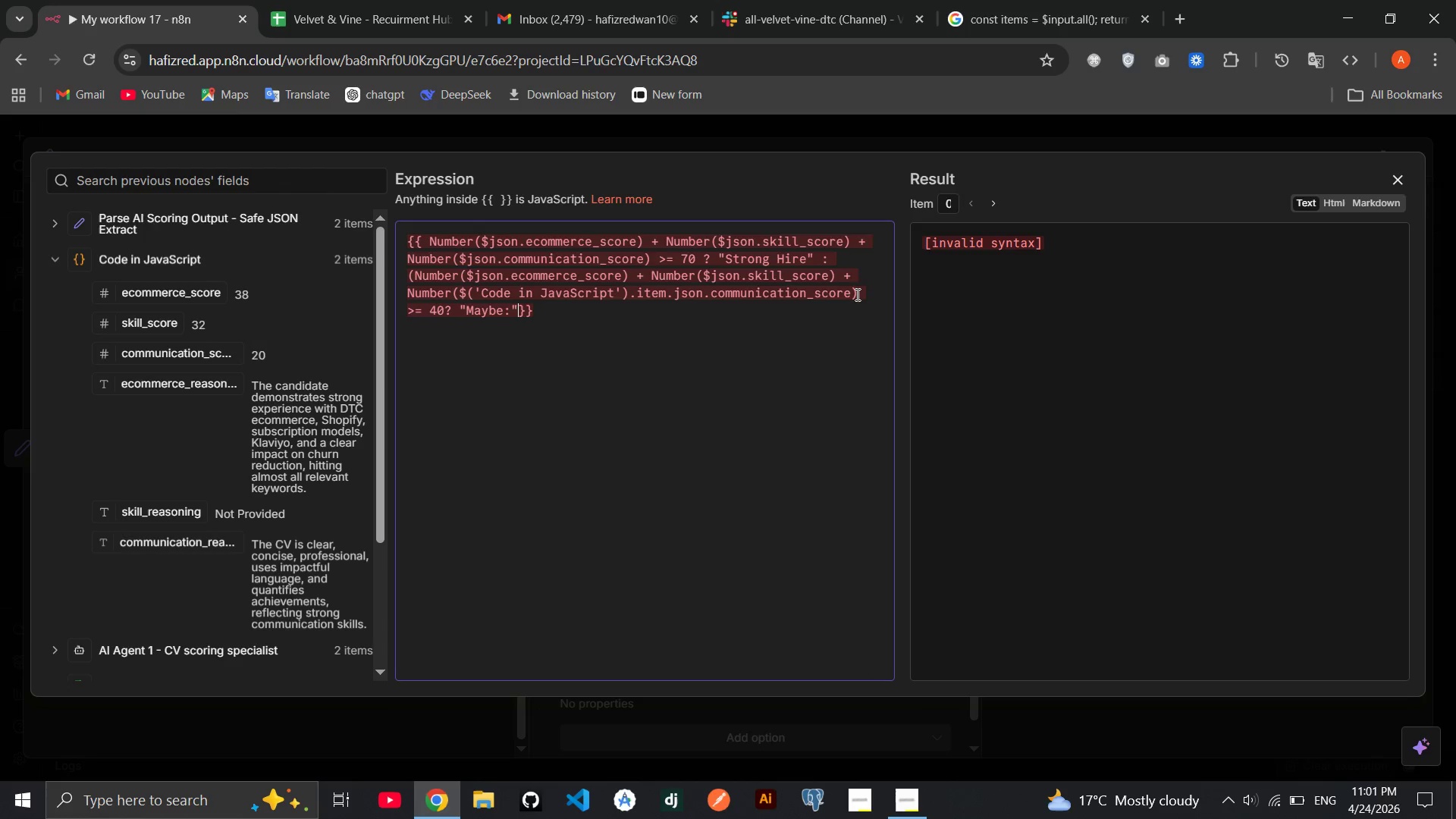 
key(Space)
 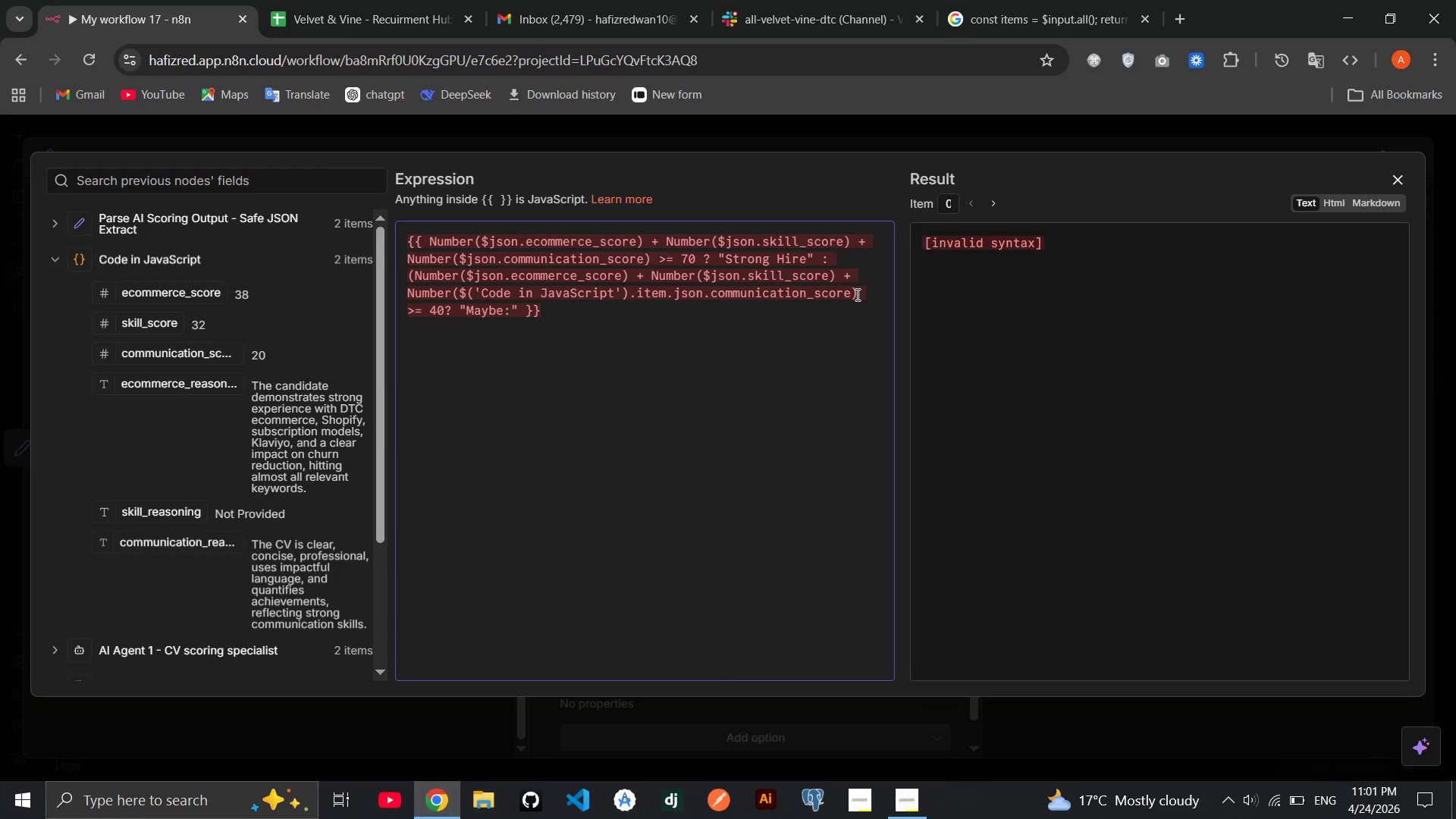 
wait(15.59)
 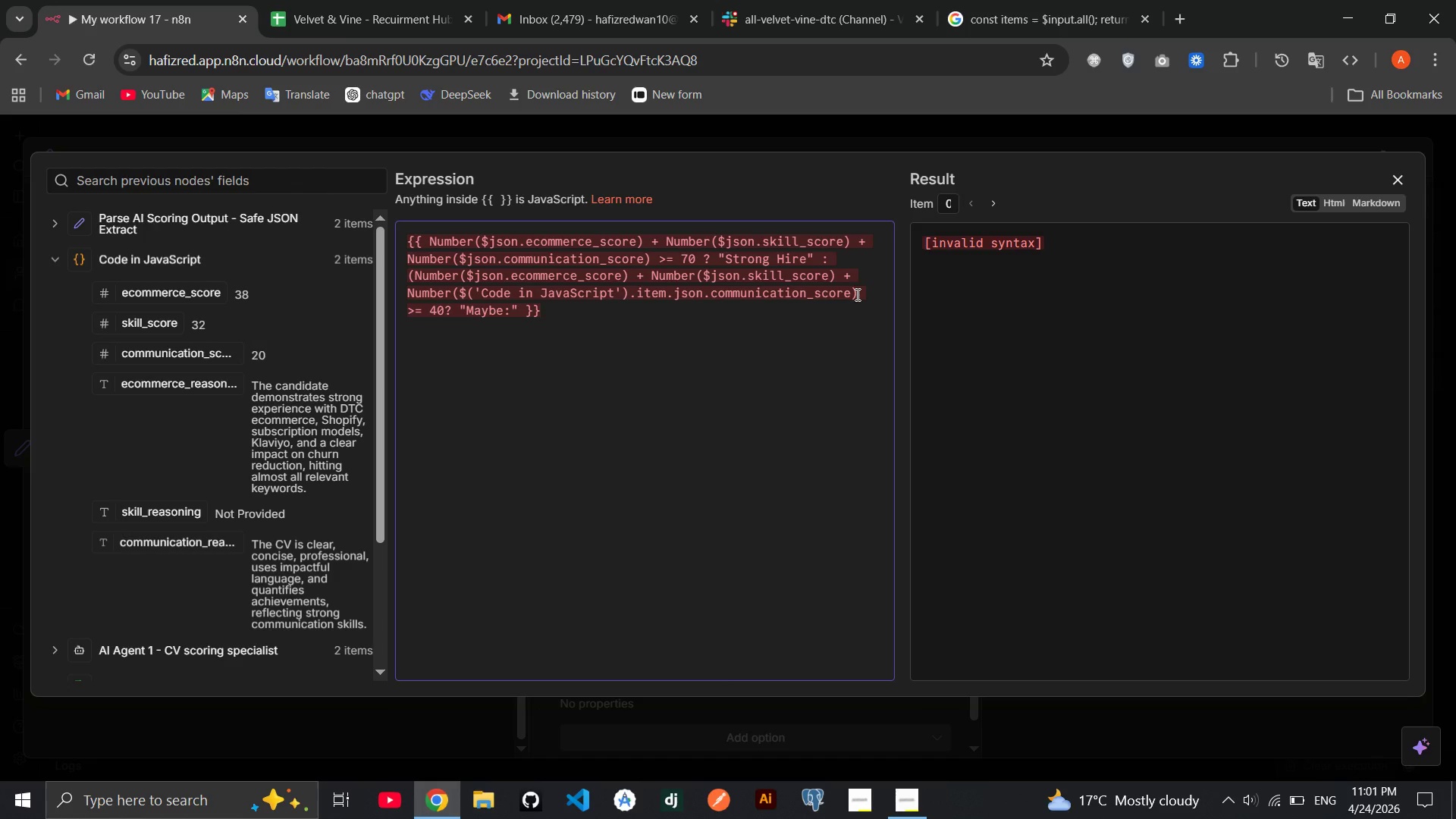 
hold_key(key=ShiftRight, duration=1.22)
 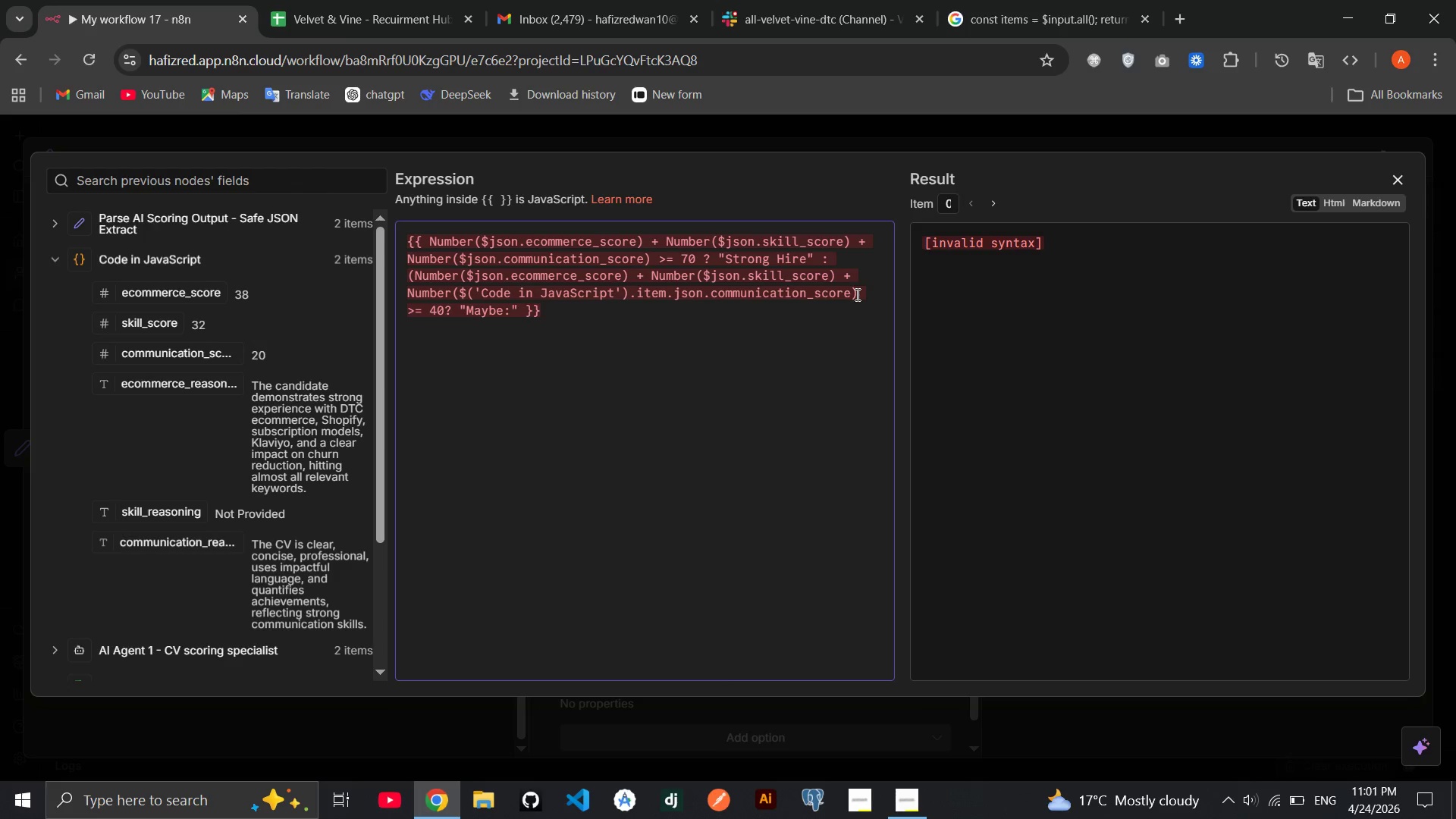 
type("Reject)
 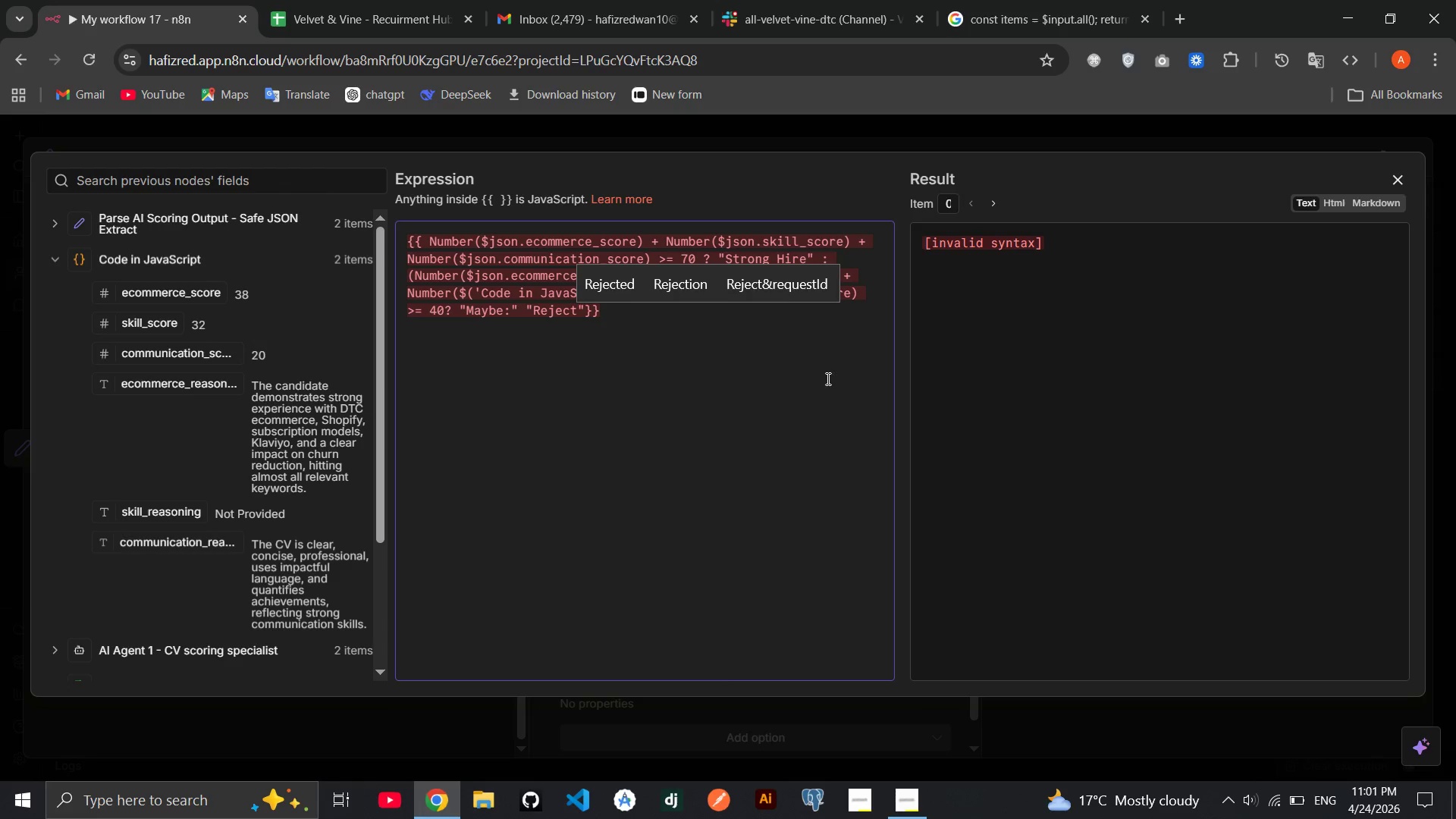 
left_click([827, 378])
 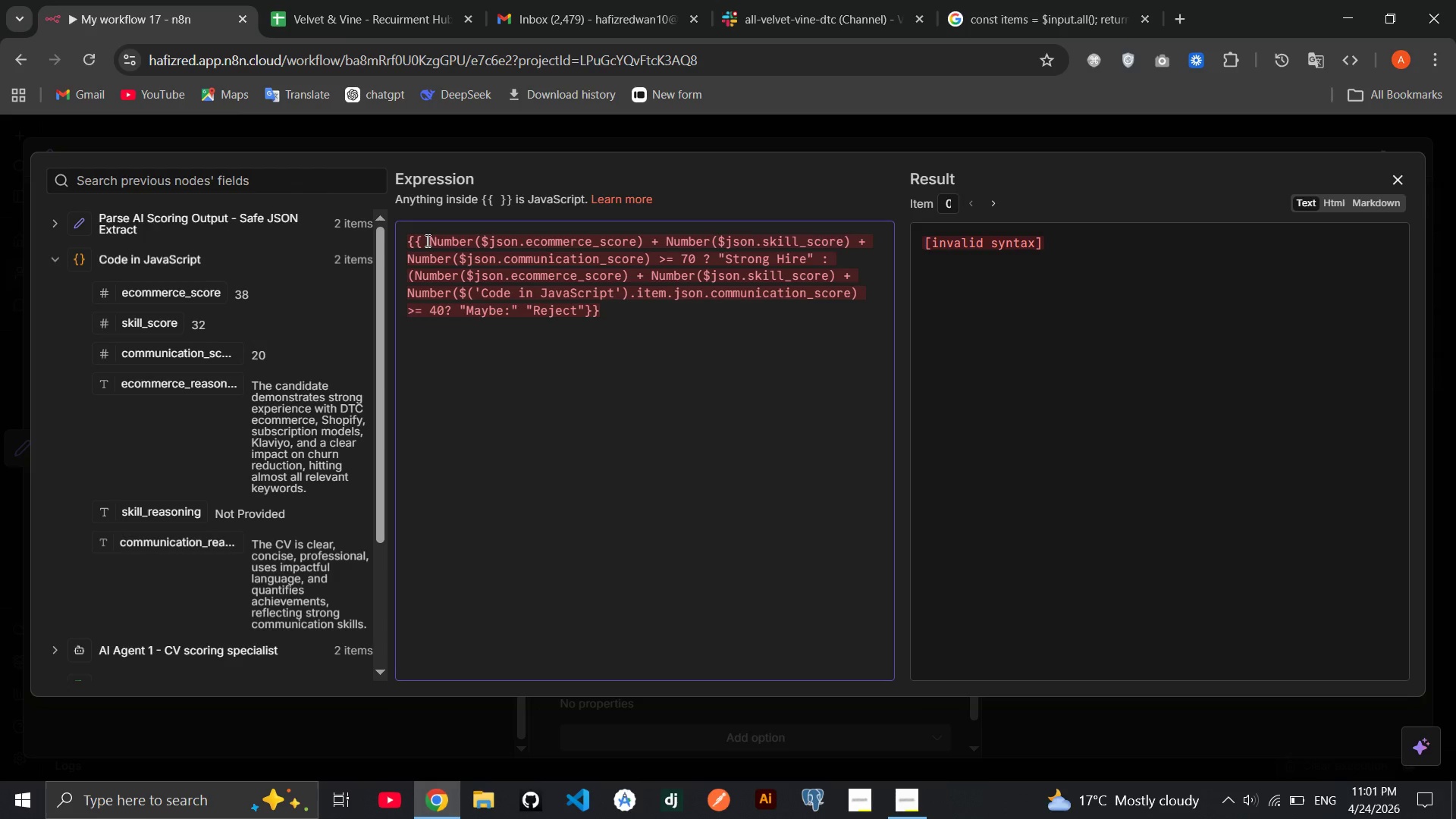 
wait(20.56)
 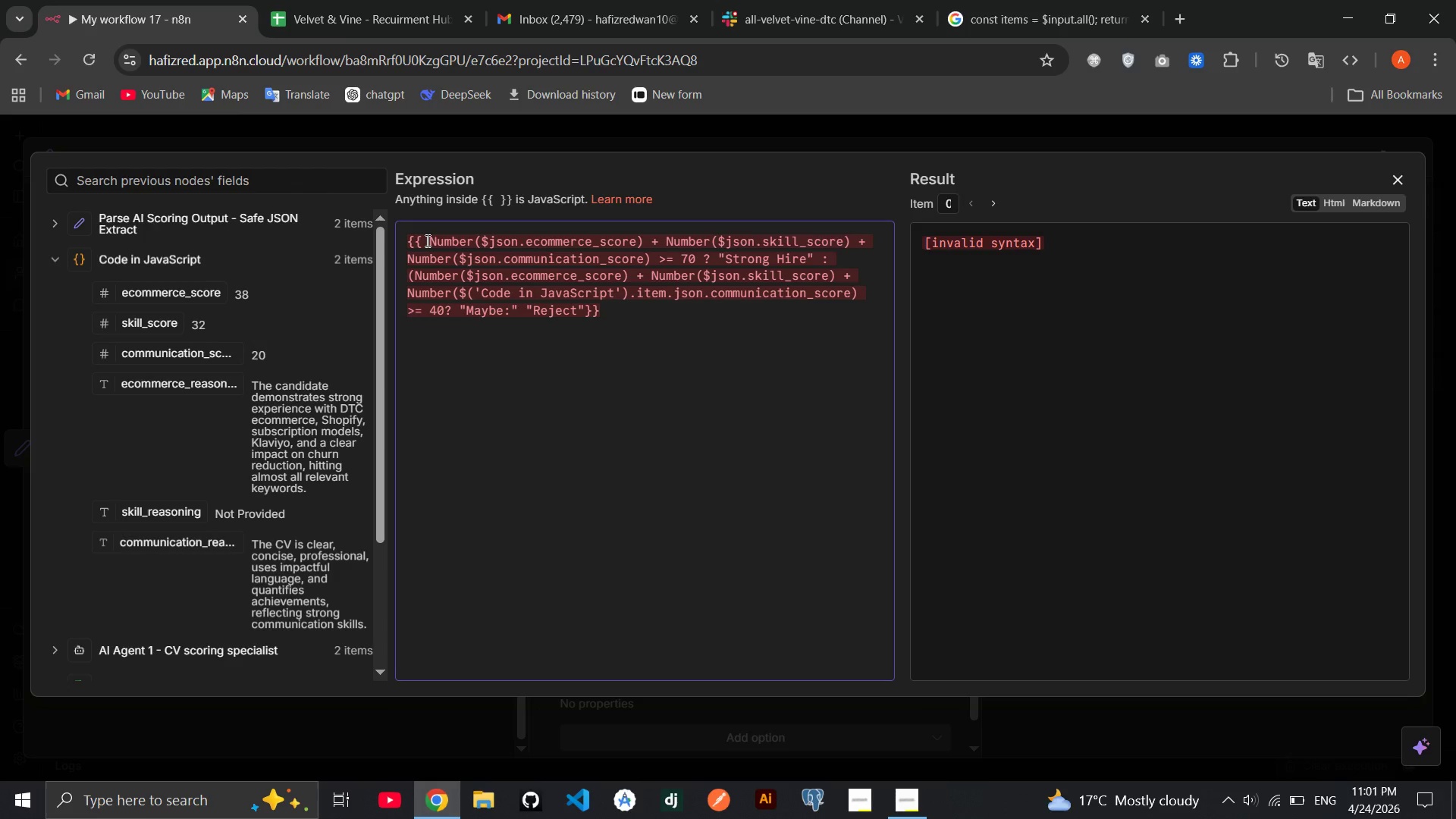 
left_click_drag(start_coordinate=[426, 242], to_coordinate=[648, 264])
 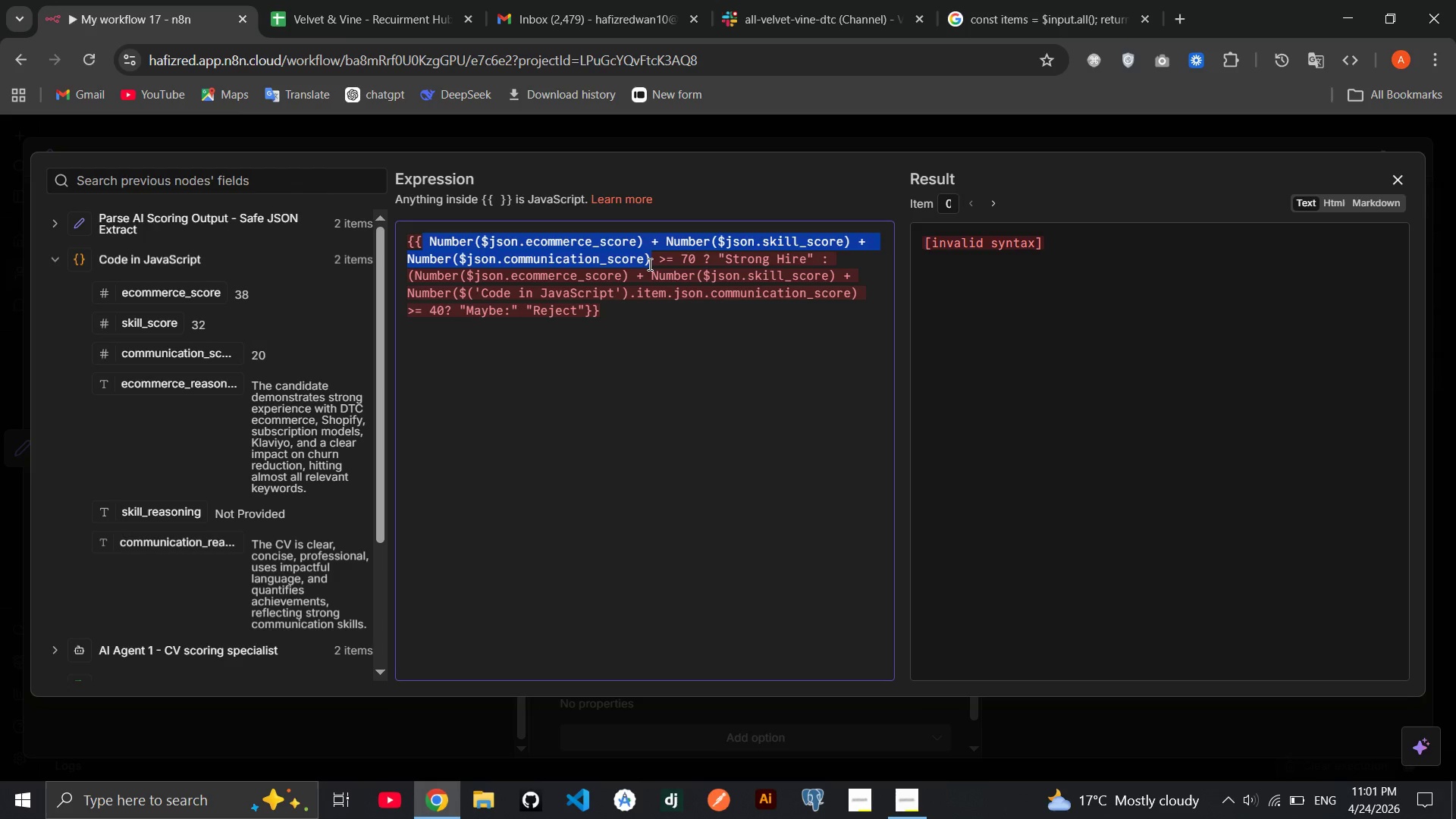 
hold_key(key=ShiftRight, duration=1.05)
 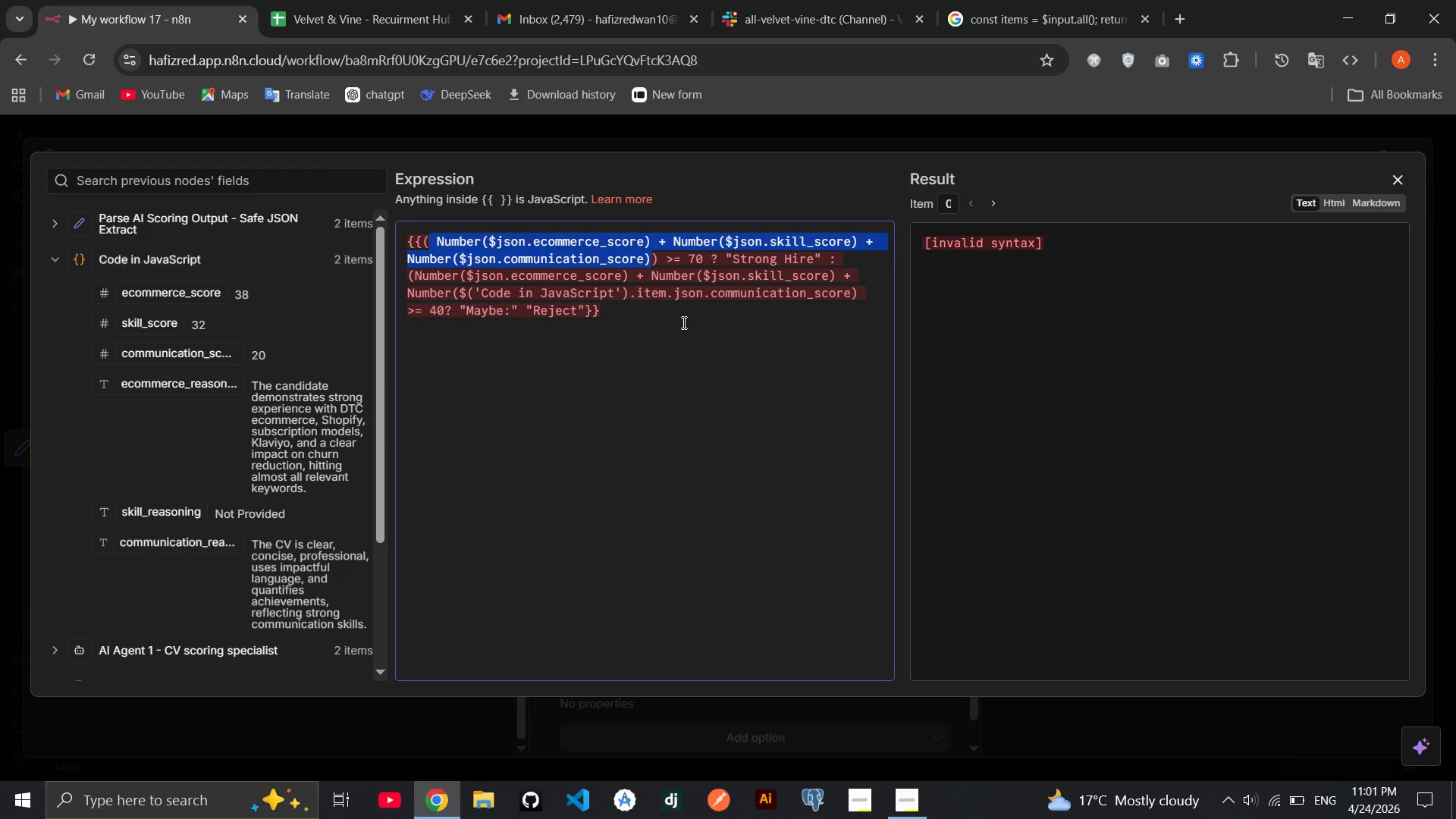 